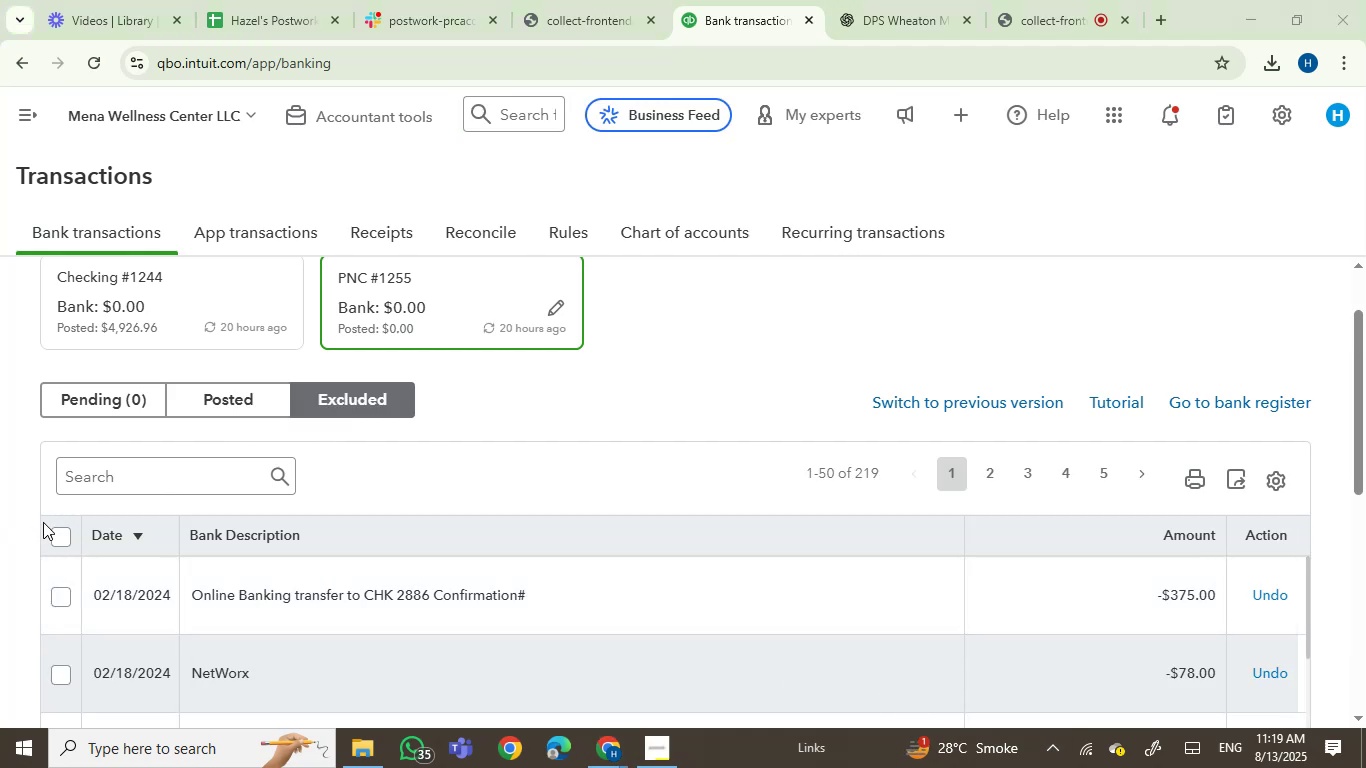 
left_click([57, 535])
 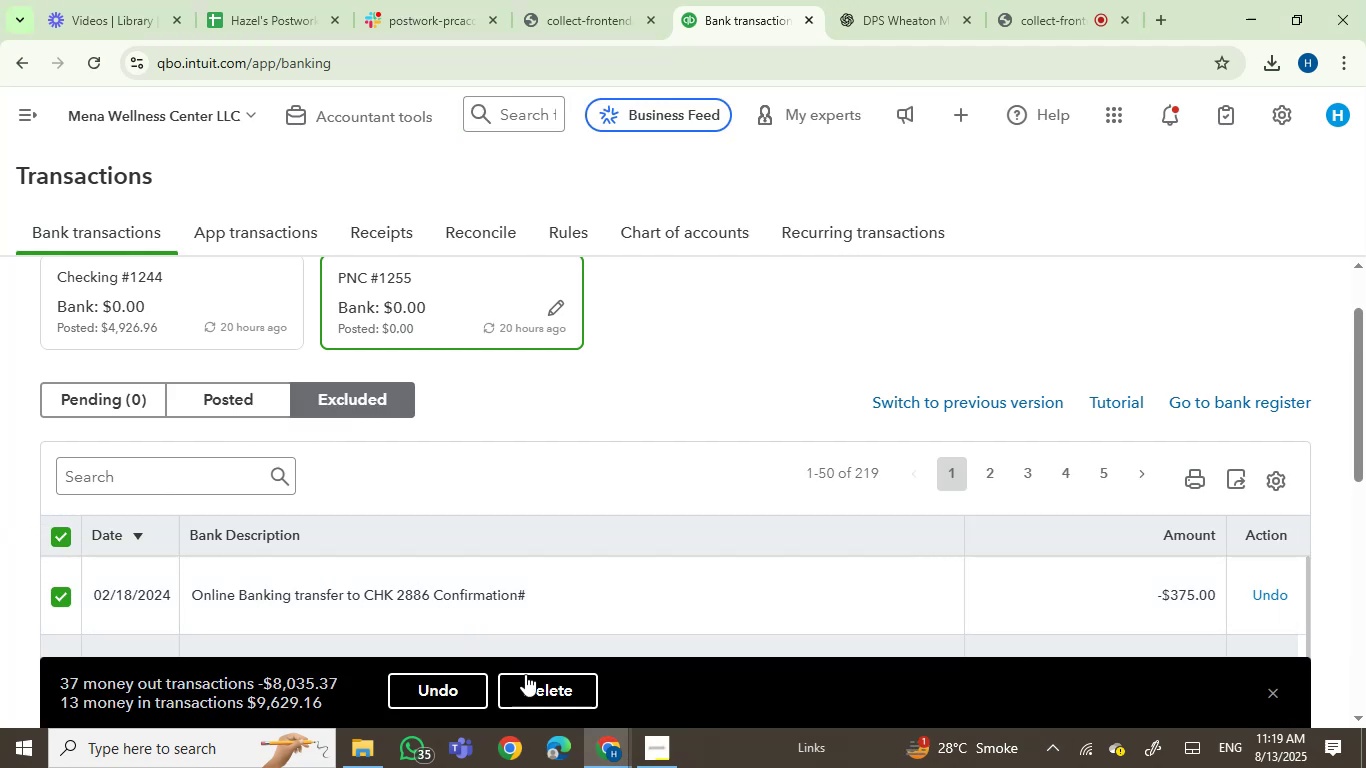 
left_click([546, 683])
 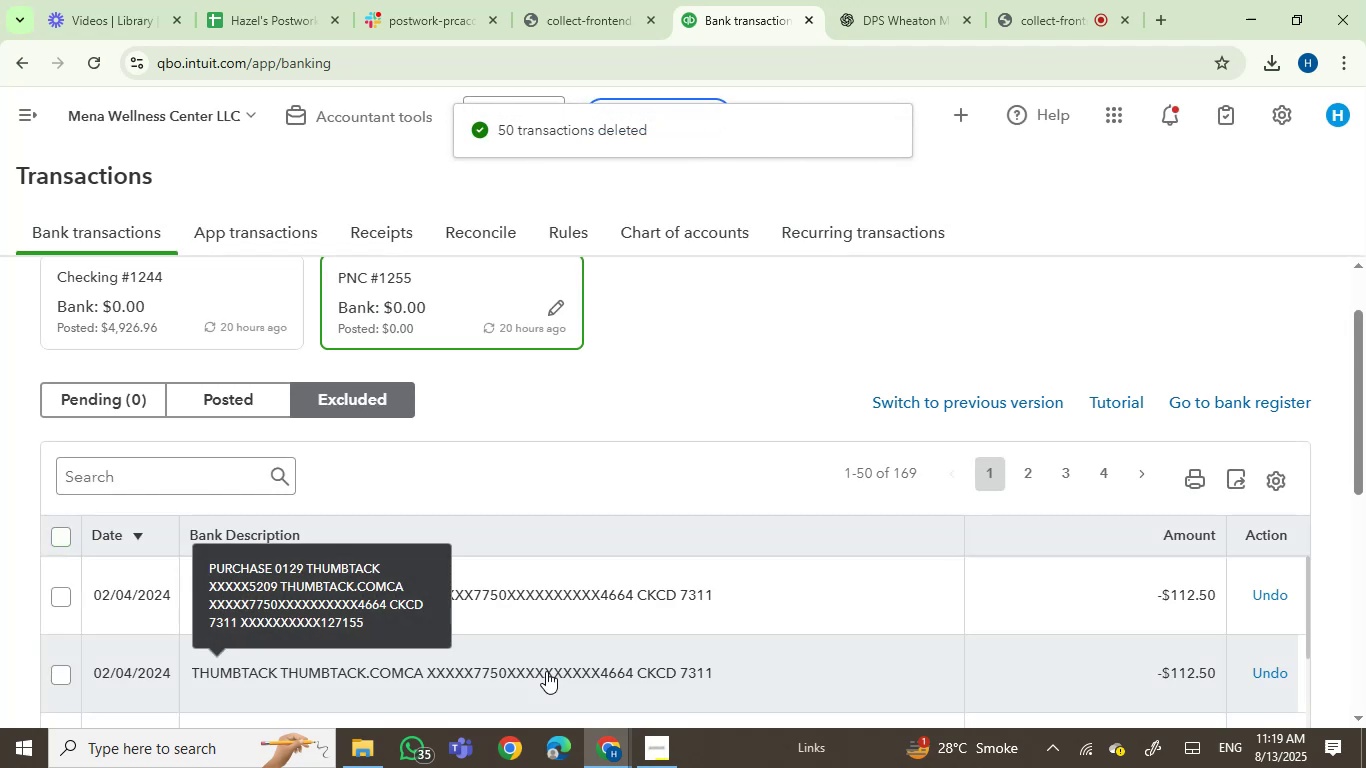 
wait(9.32)
 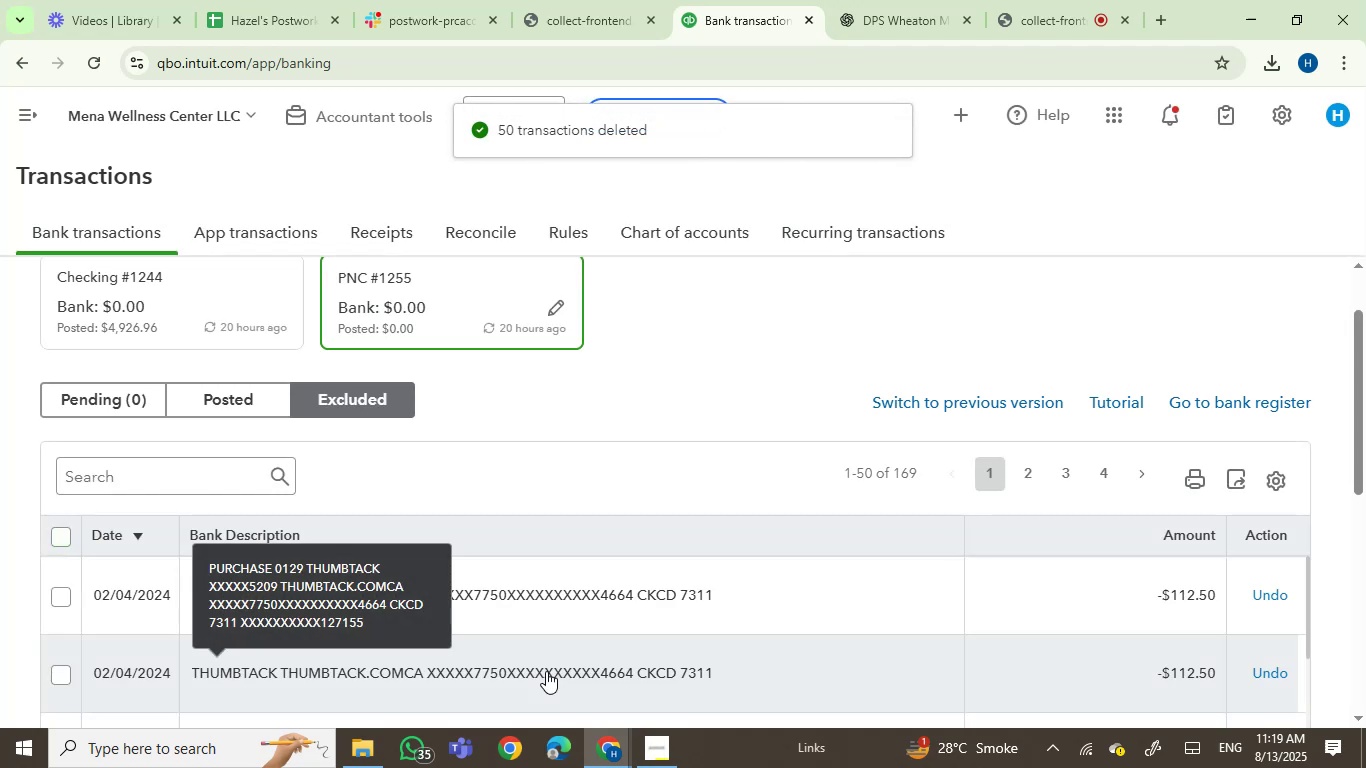 
left_click([59, 535])
 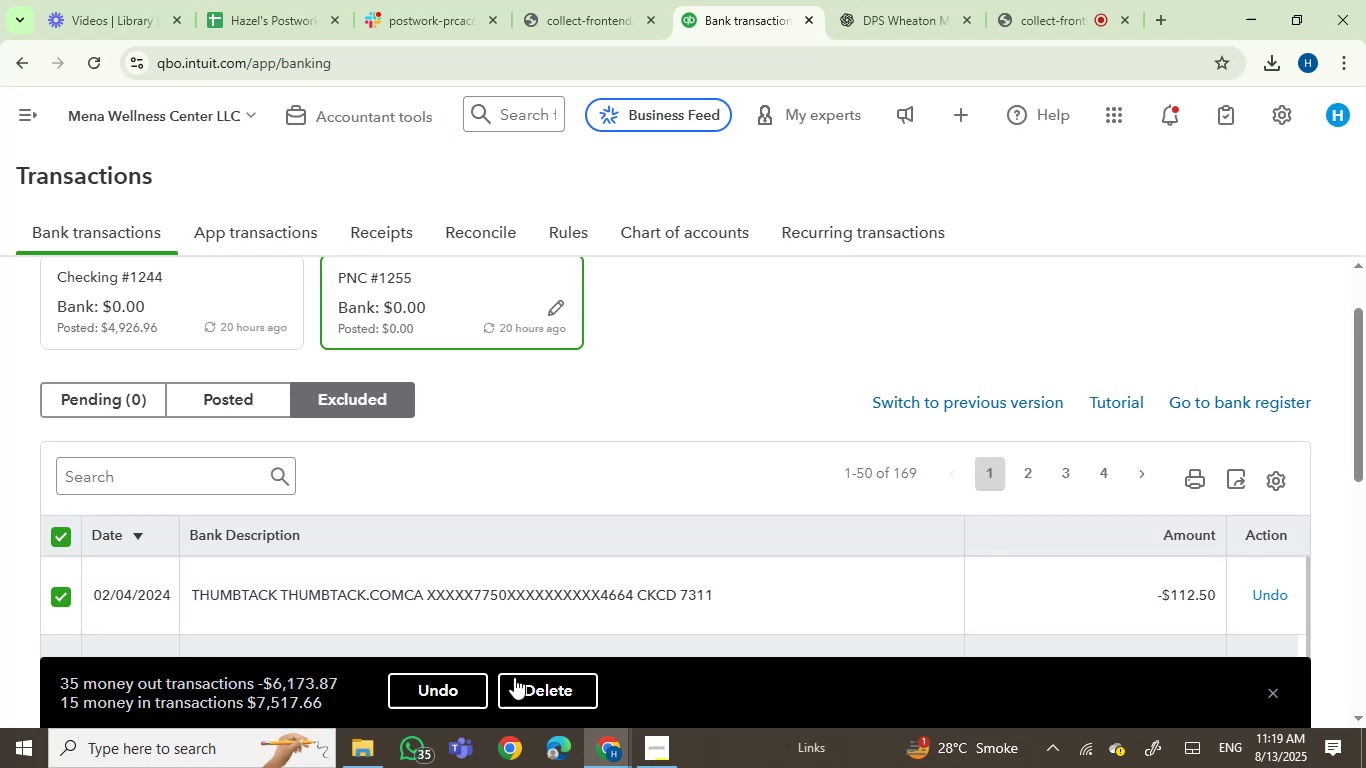 
left_click([552, 702])
 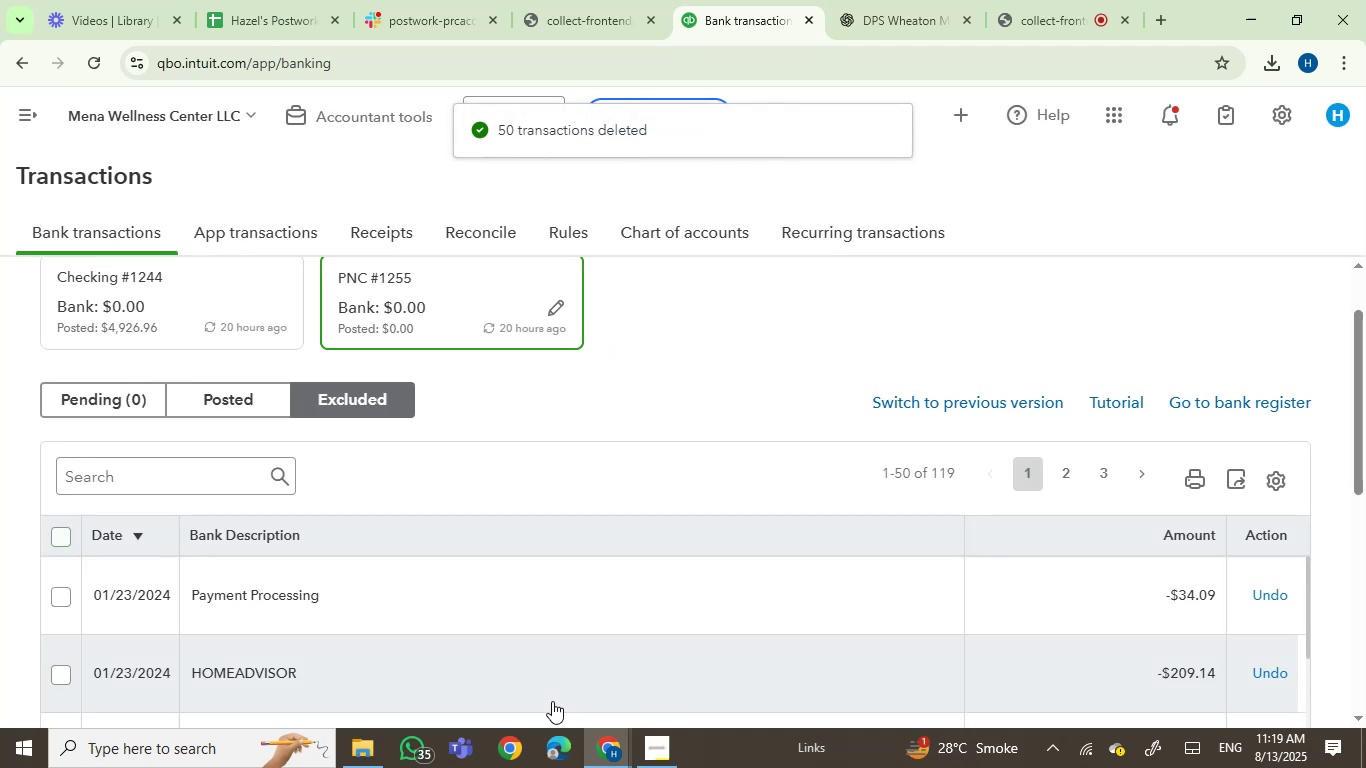 
wait(9.66)
 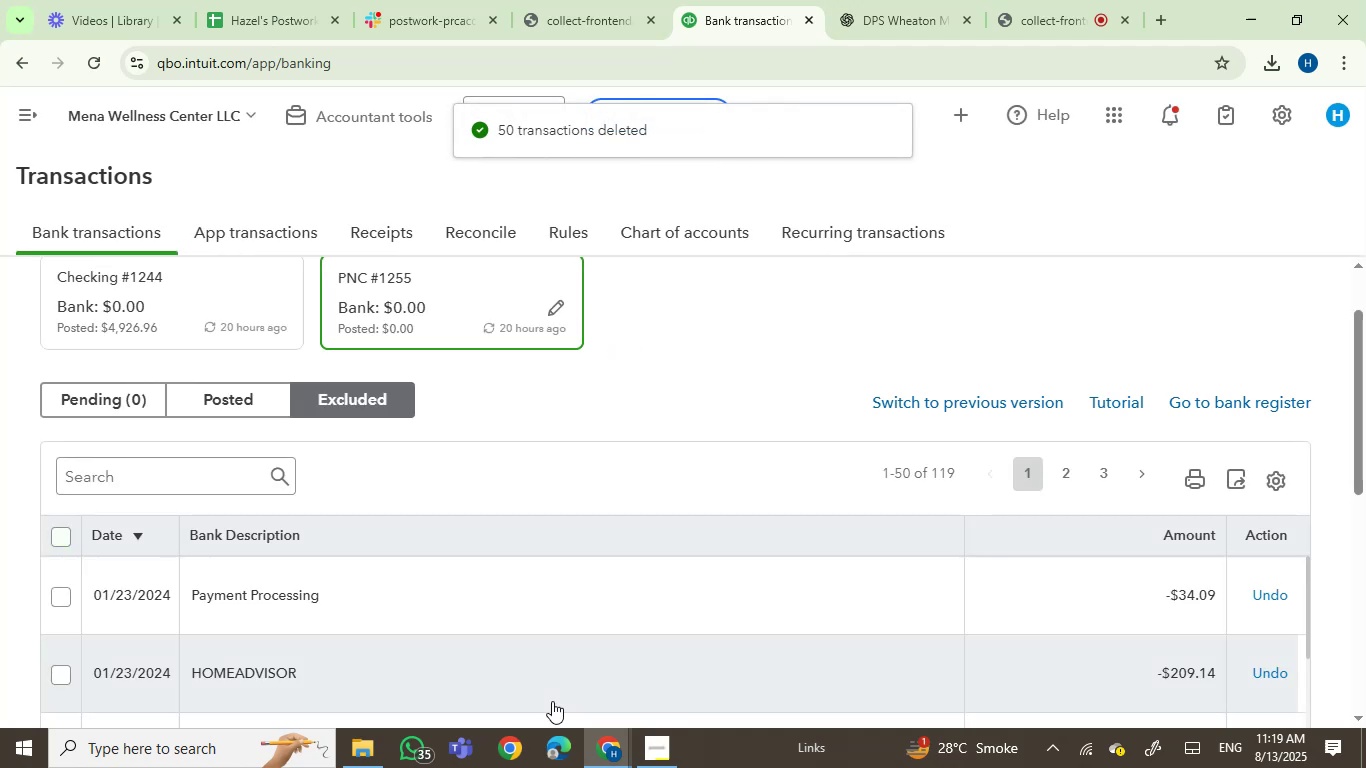 
left_click([54, 531])
 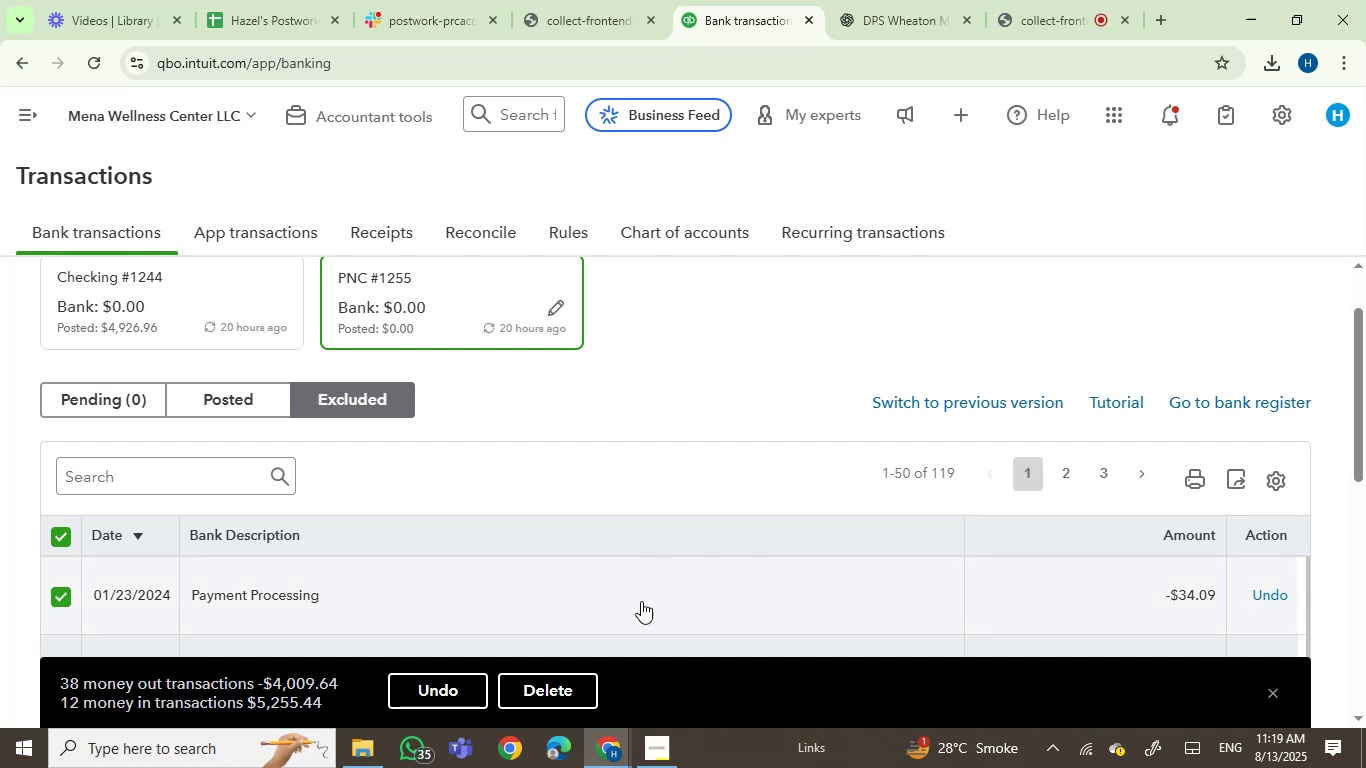 
left_click([548, 689])
 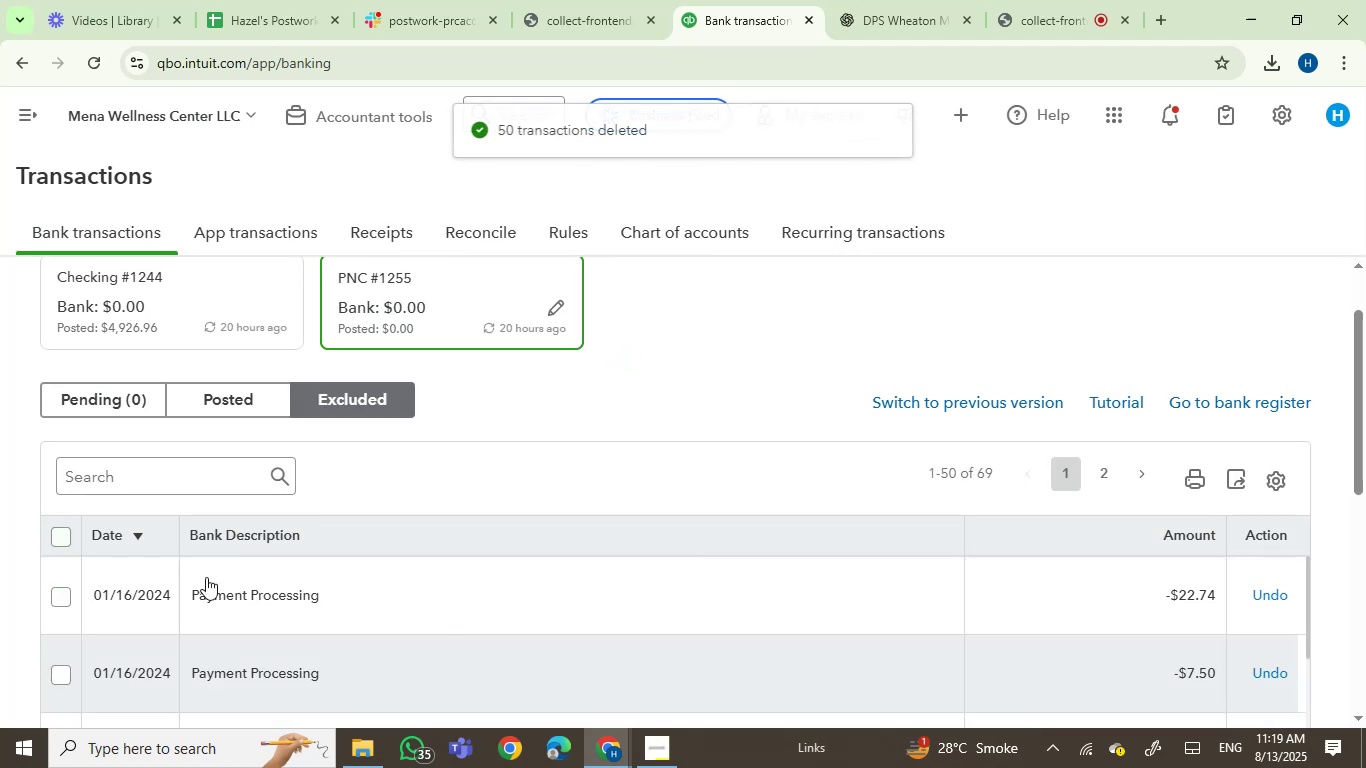 
left_click([59, 539])
 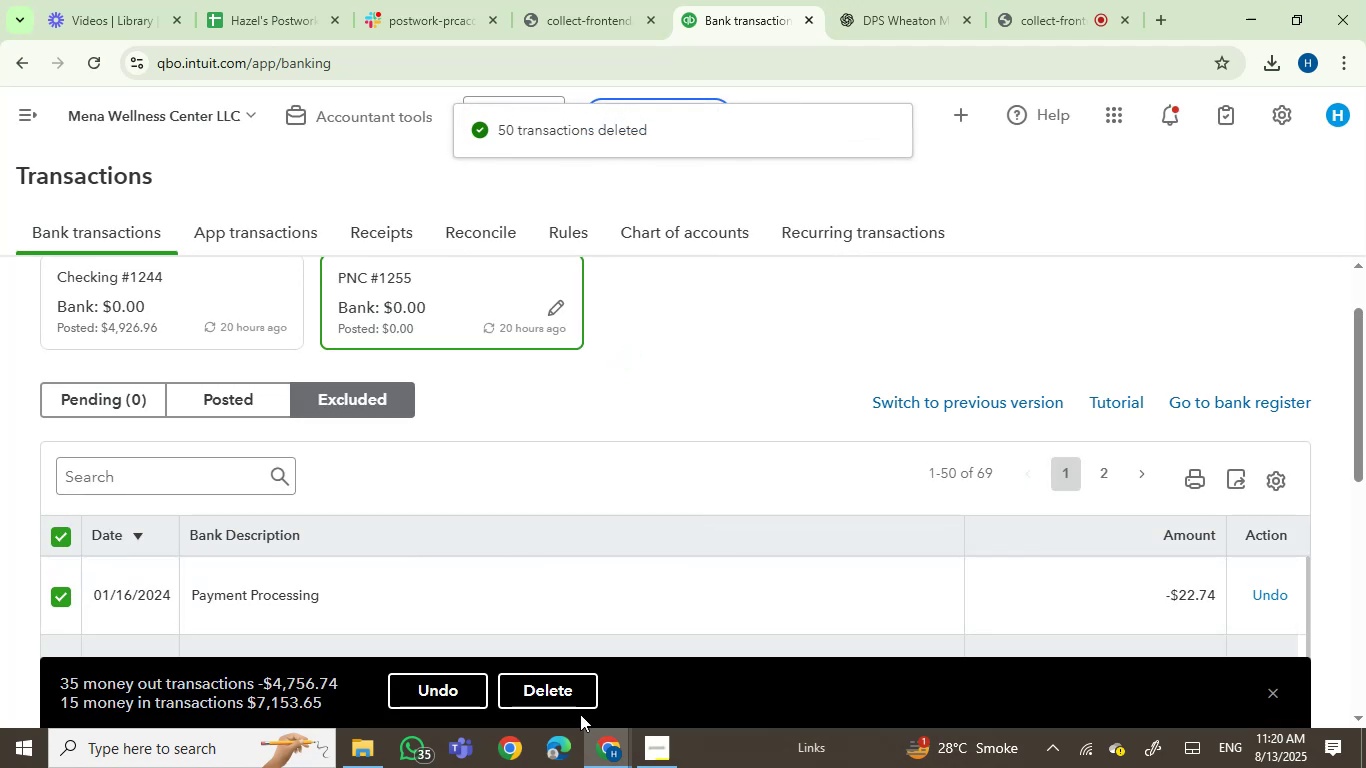 
left_click([567, 704])
 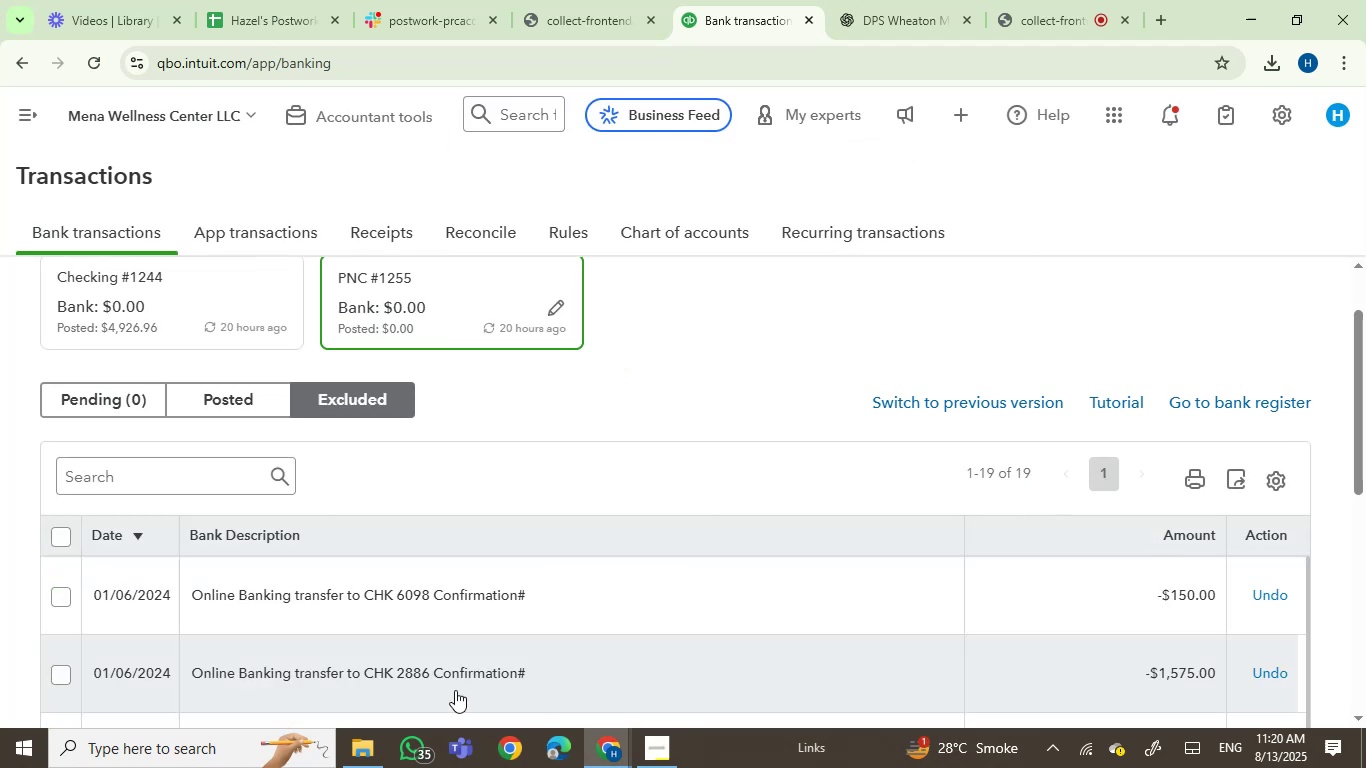 
left_click([64, 531])
 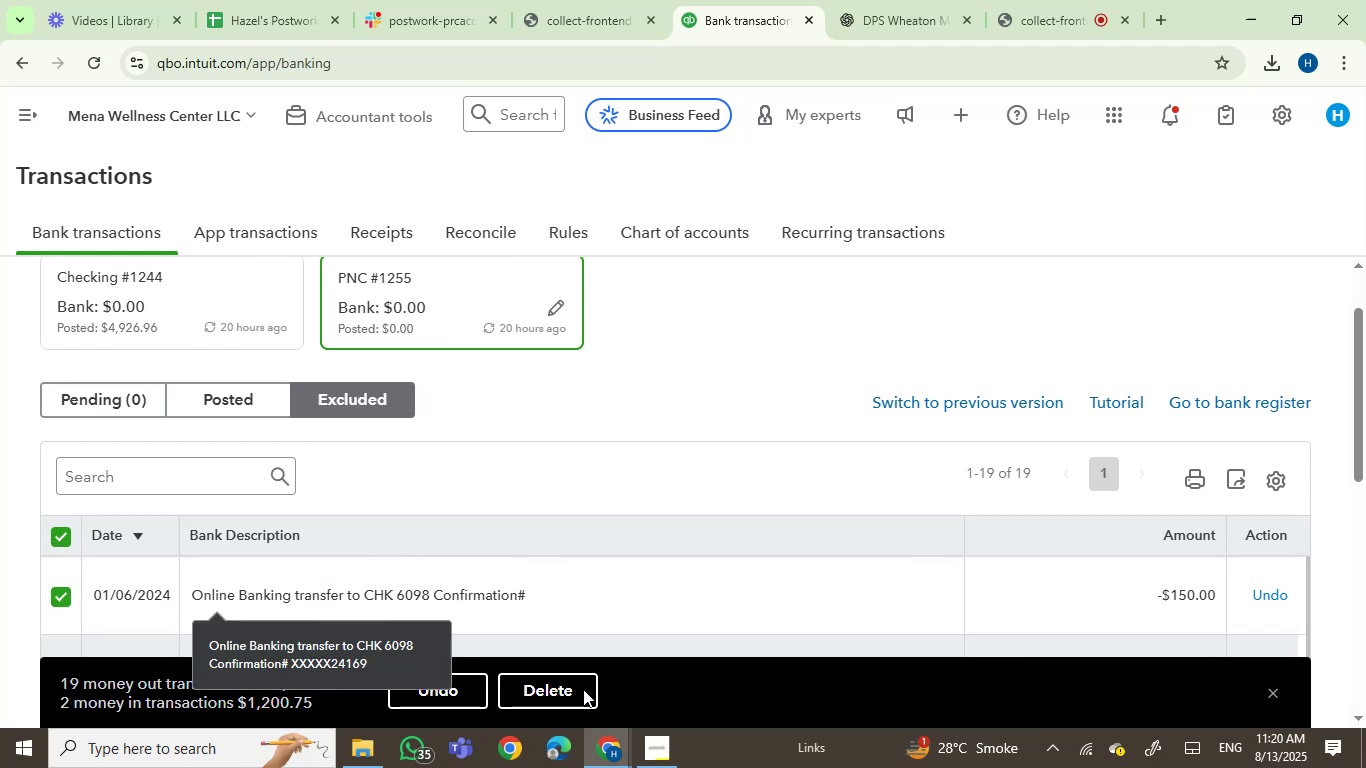 
left_click([568, 691])
 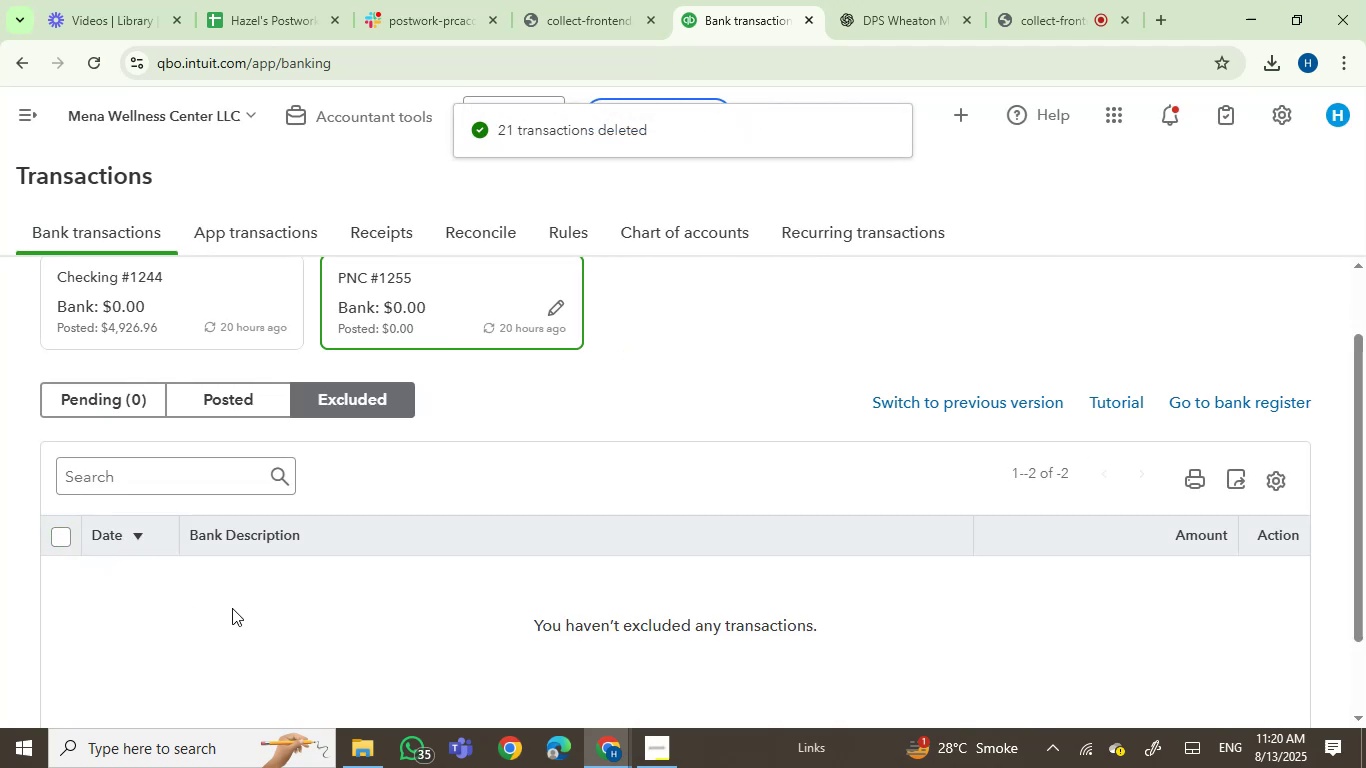 
wait(6.07)
 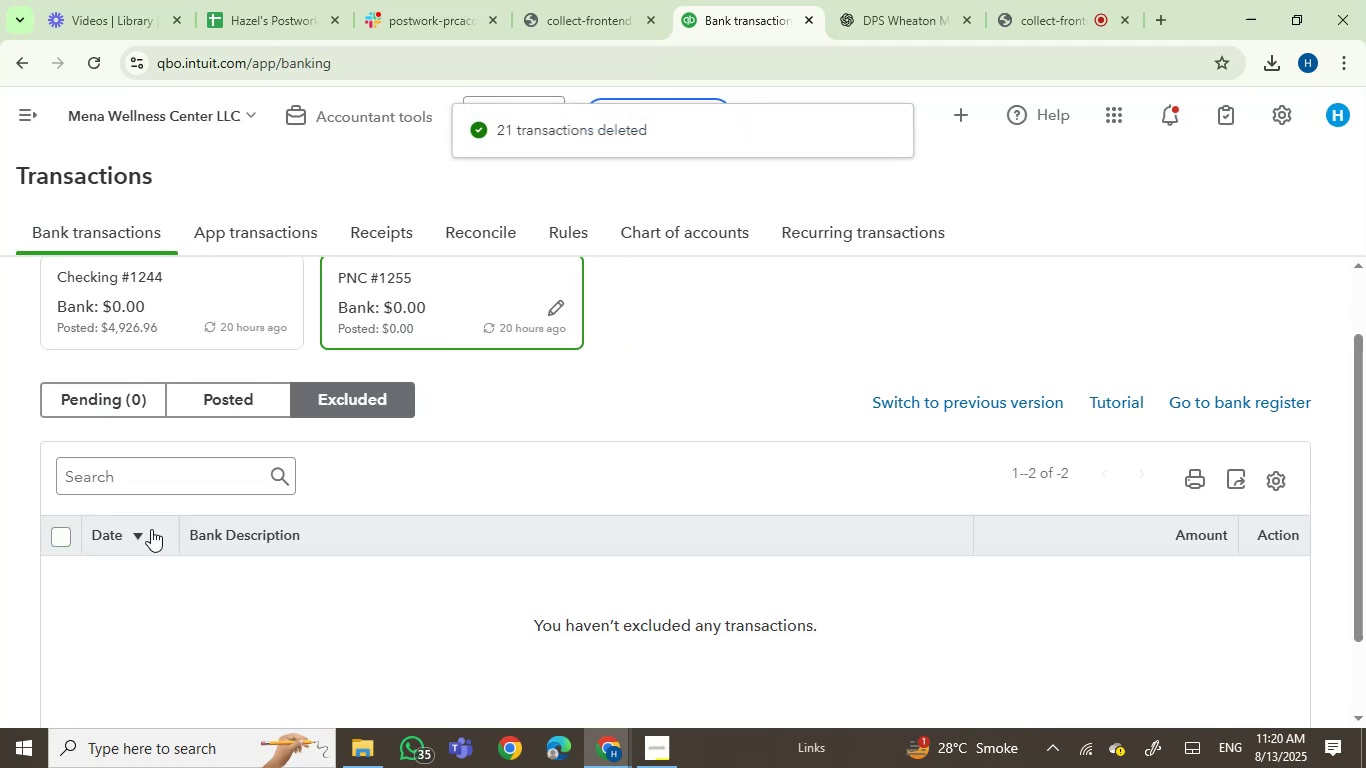 
left_click([236, 400])
 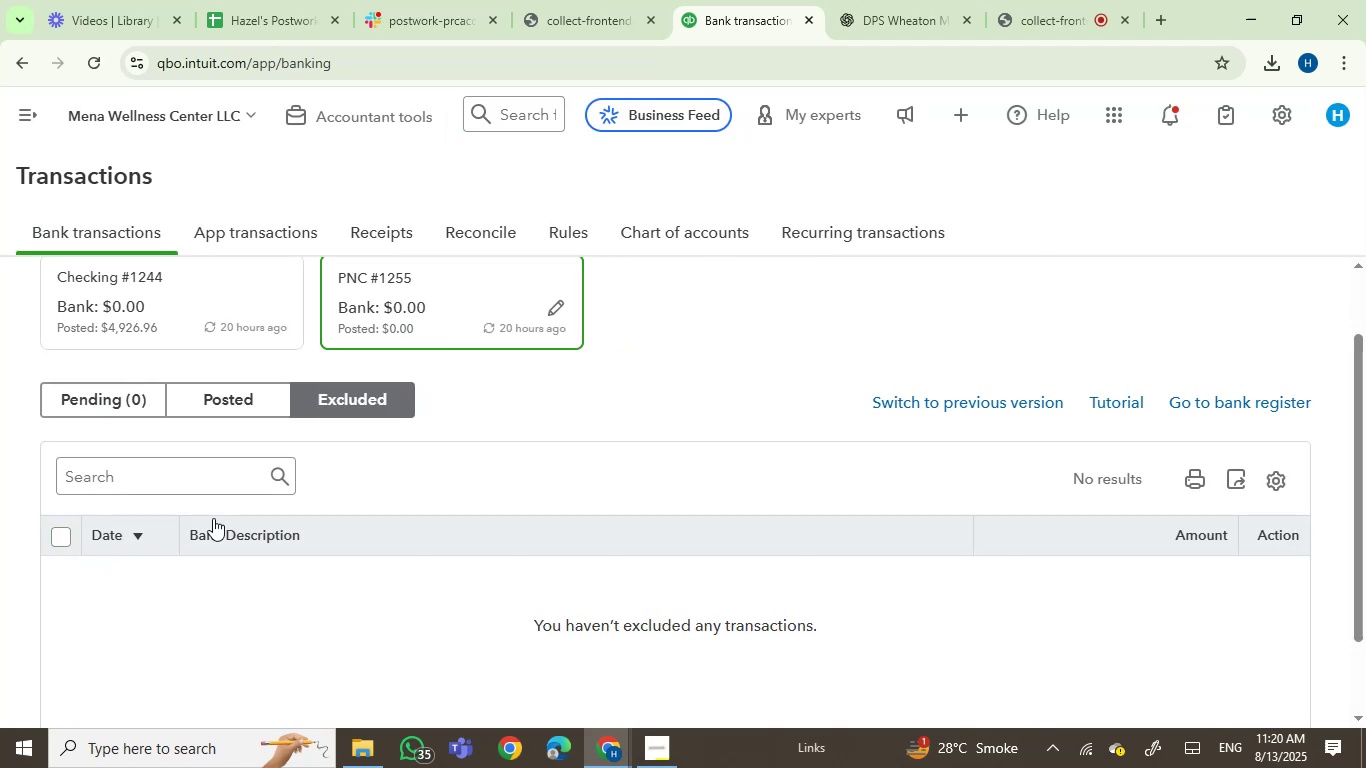 
left_click([211, 402])
 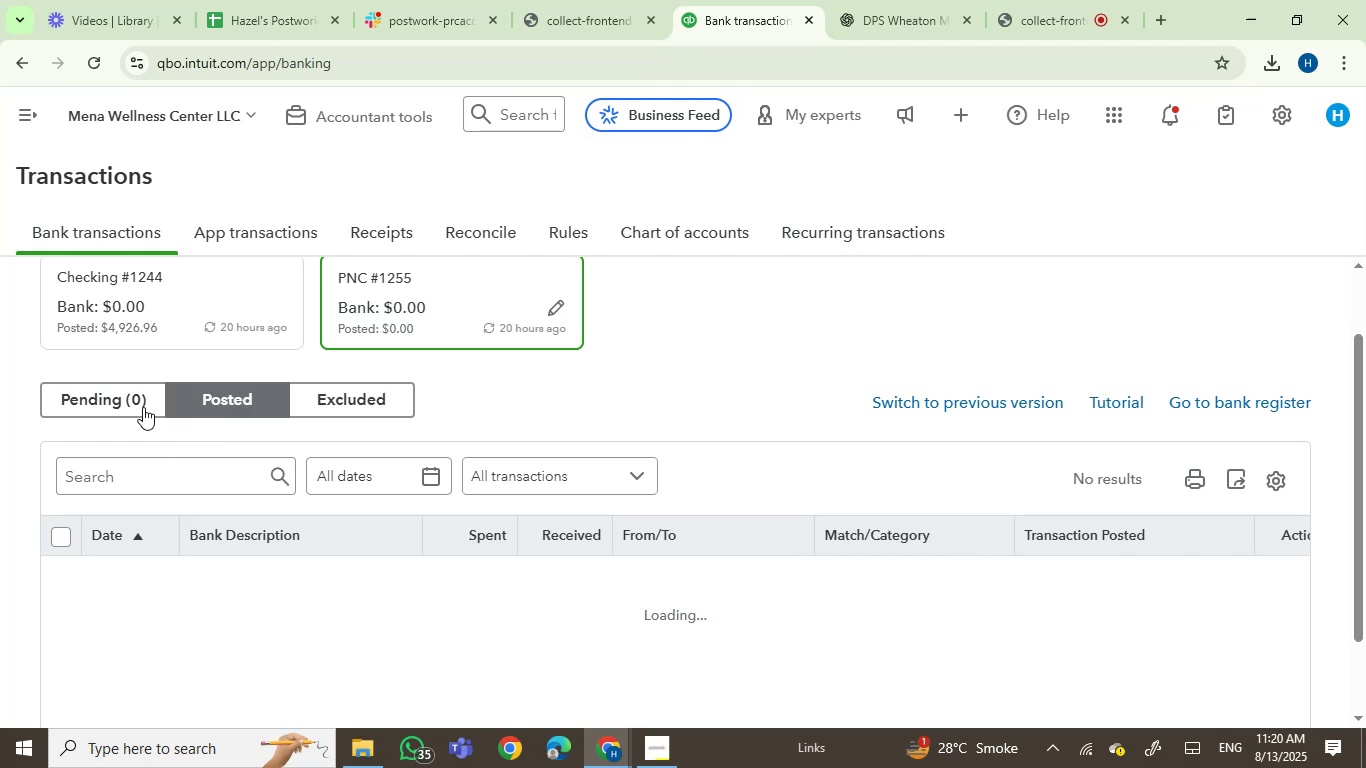 
left_click([132, 406])
 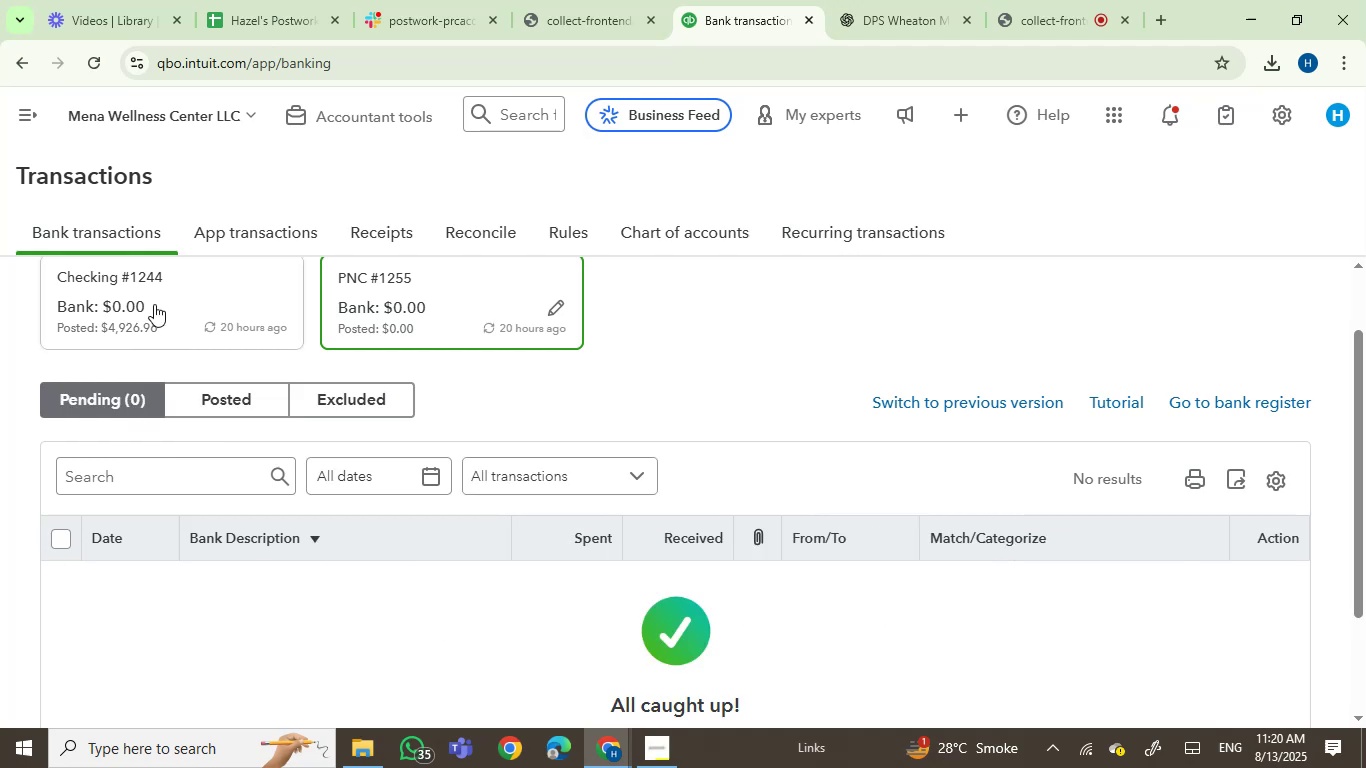 
left_click([154, 304])
 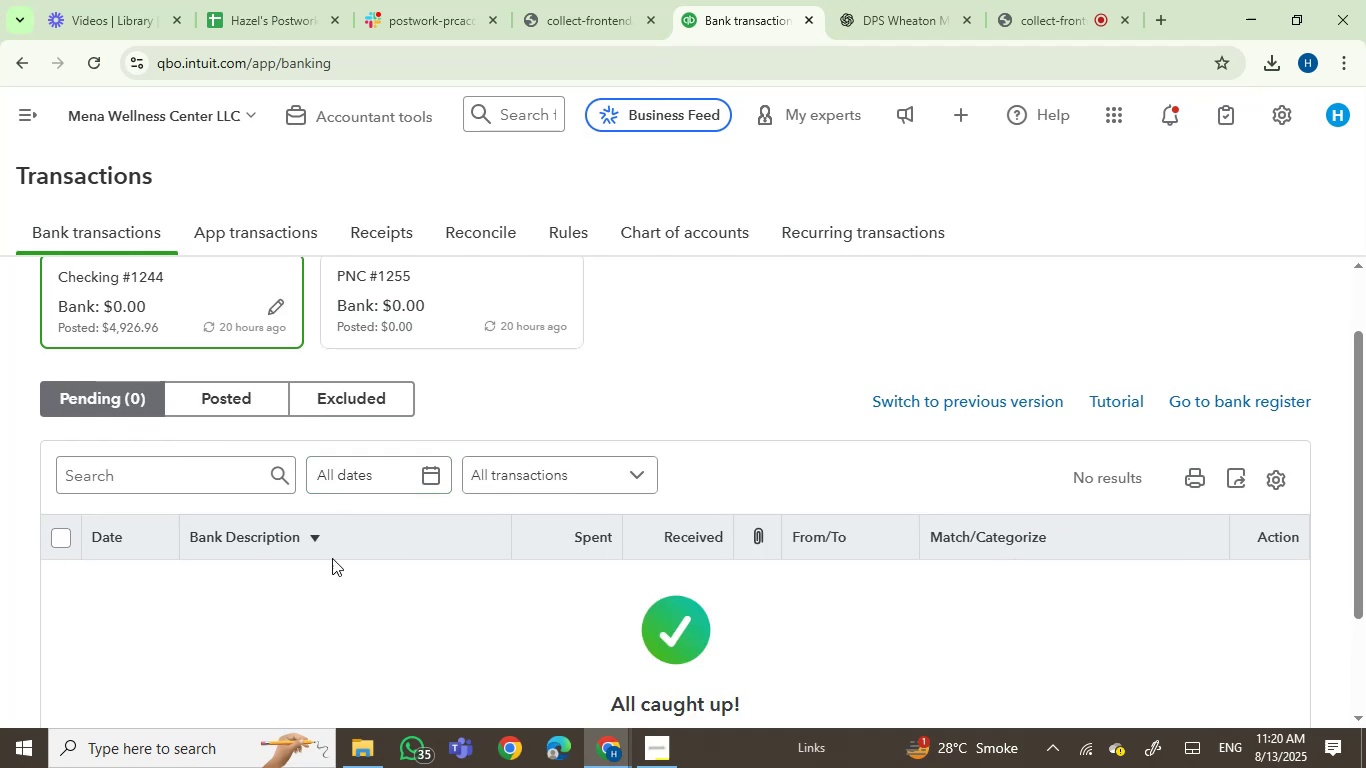 
left_click([225, 390])
 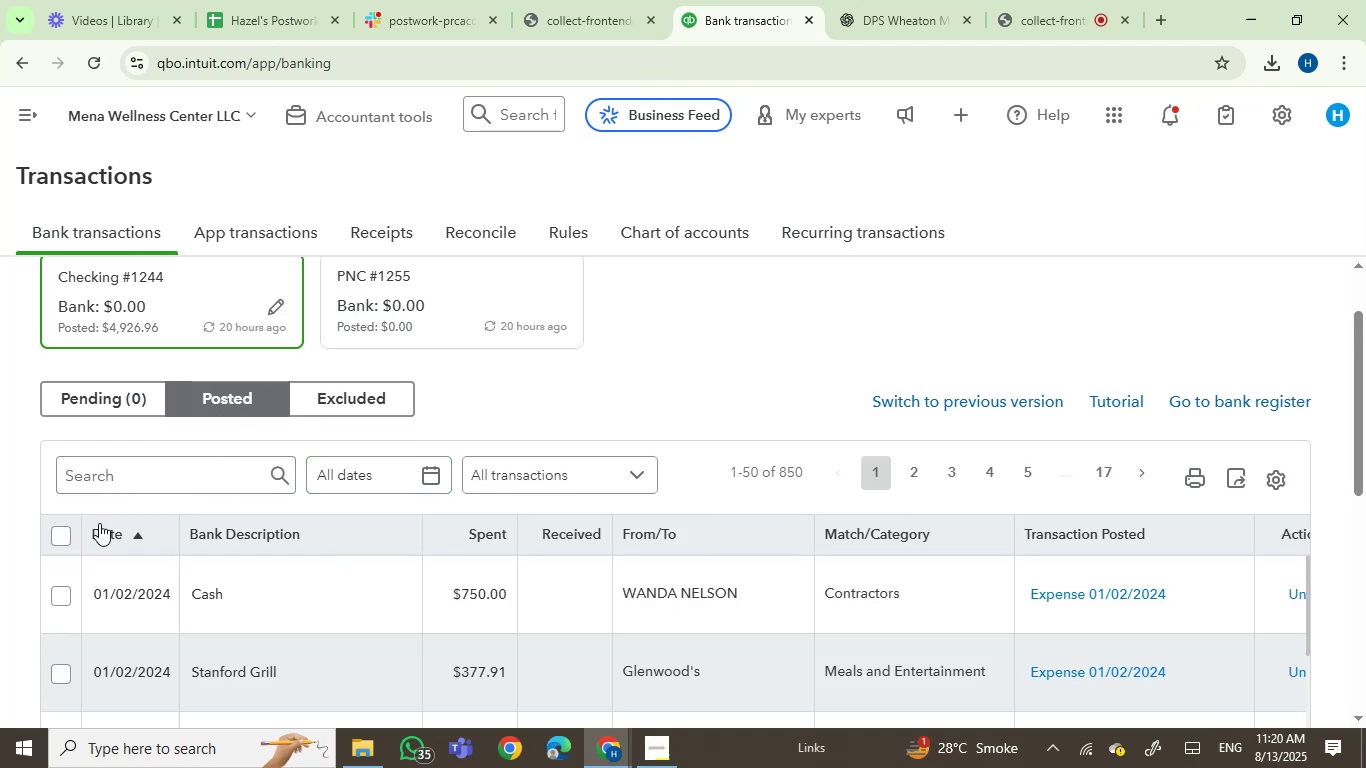 
left_click([55, 532])
 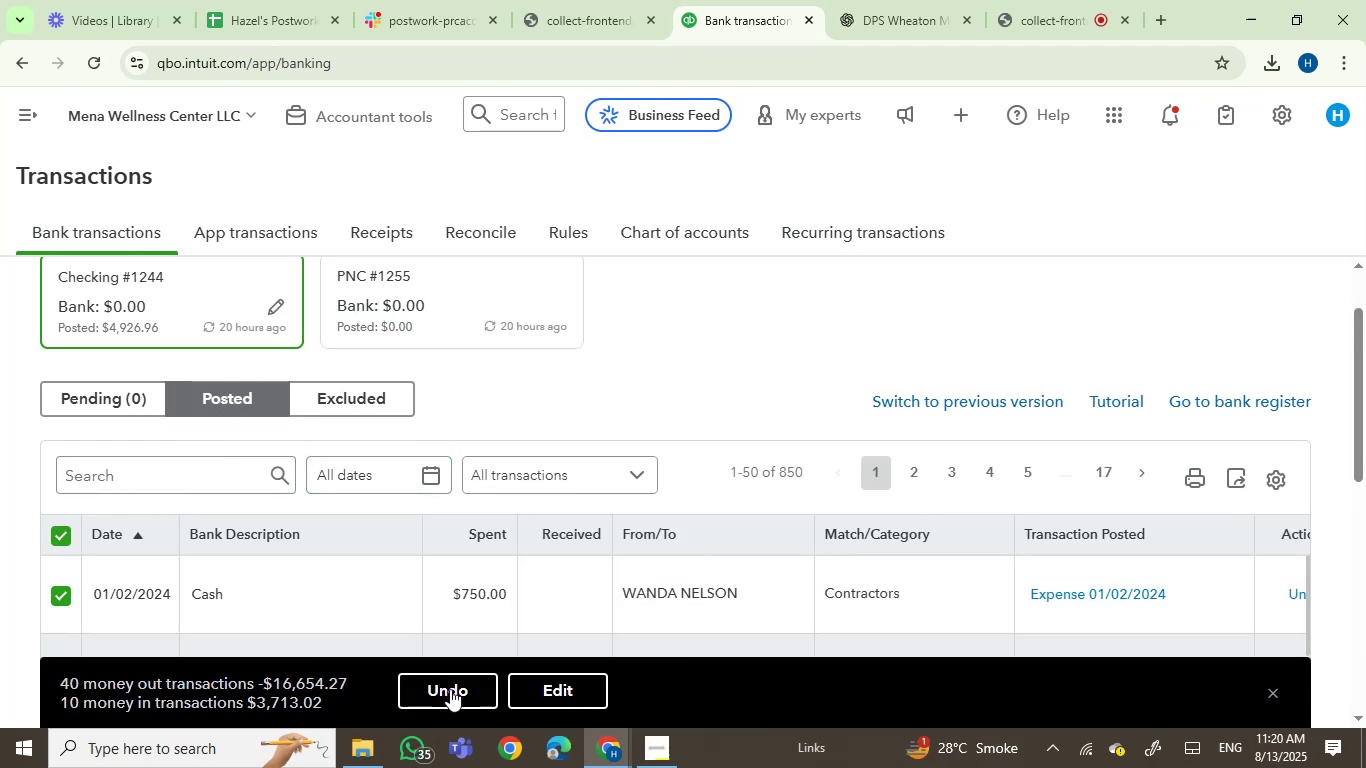 
left_click([450, 689])
 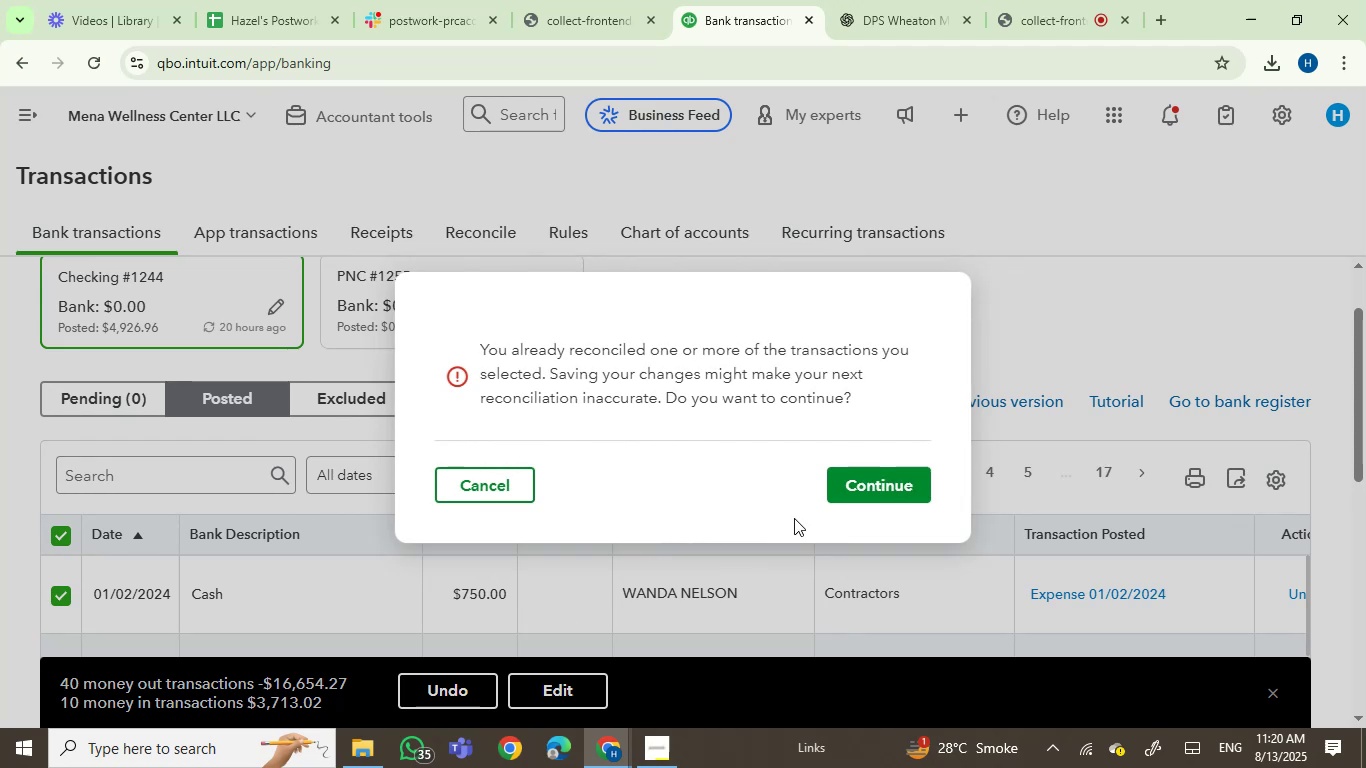 
left_click([863, 476])
 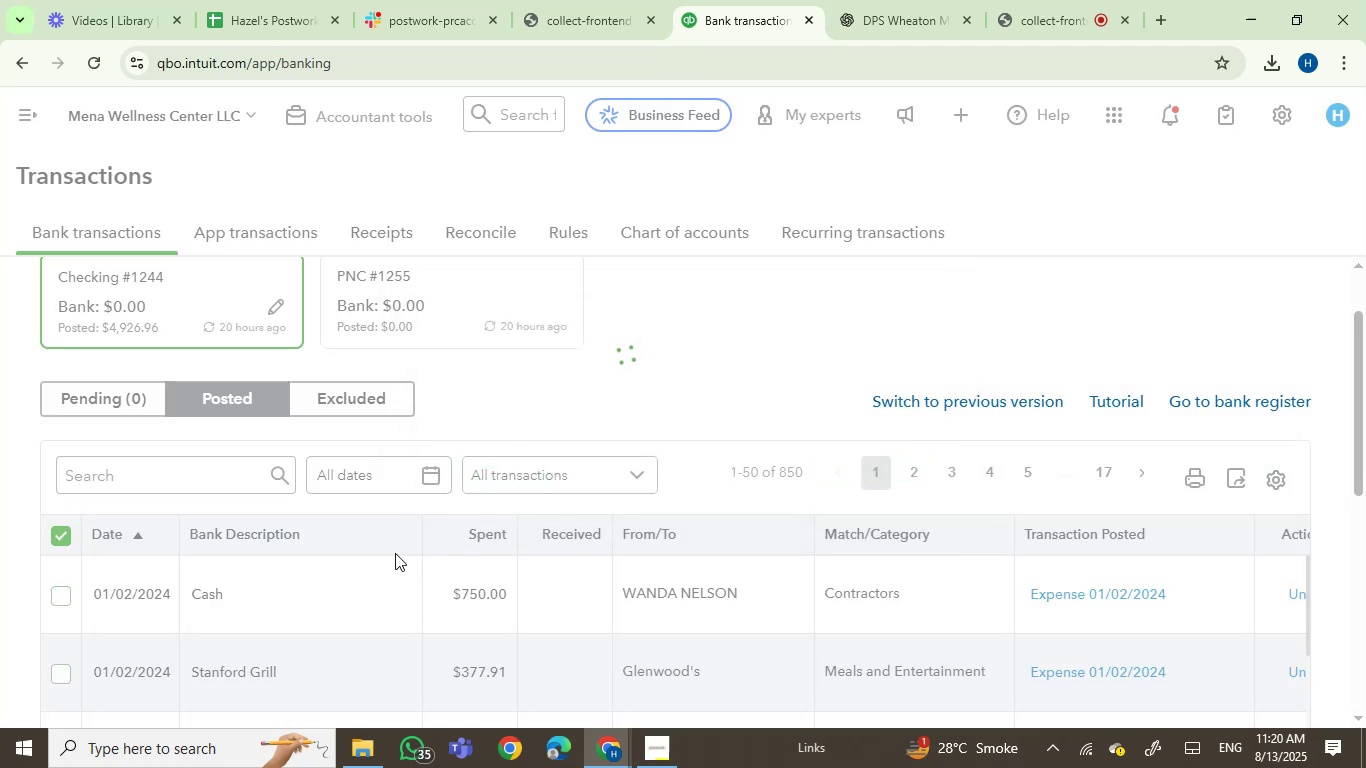 
wait(8.5)
 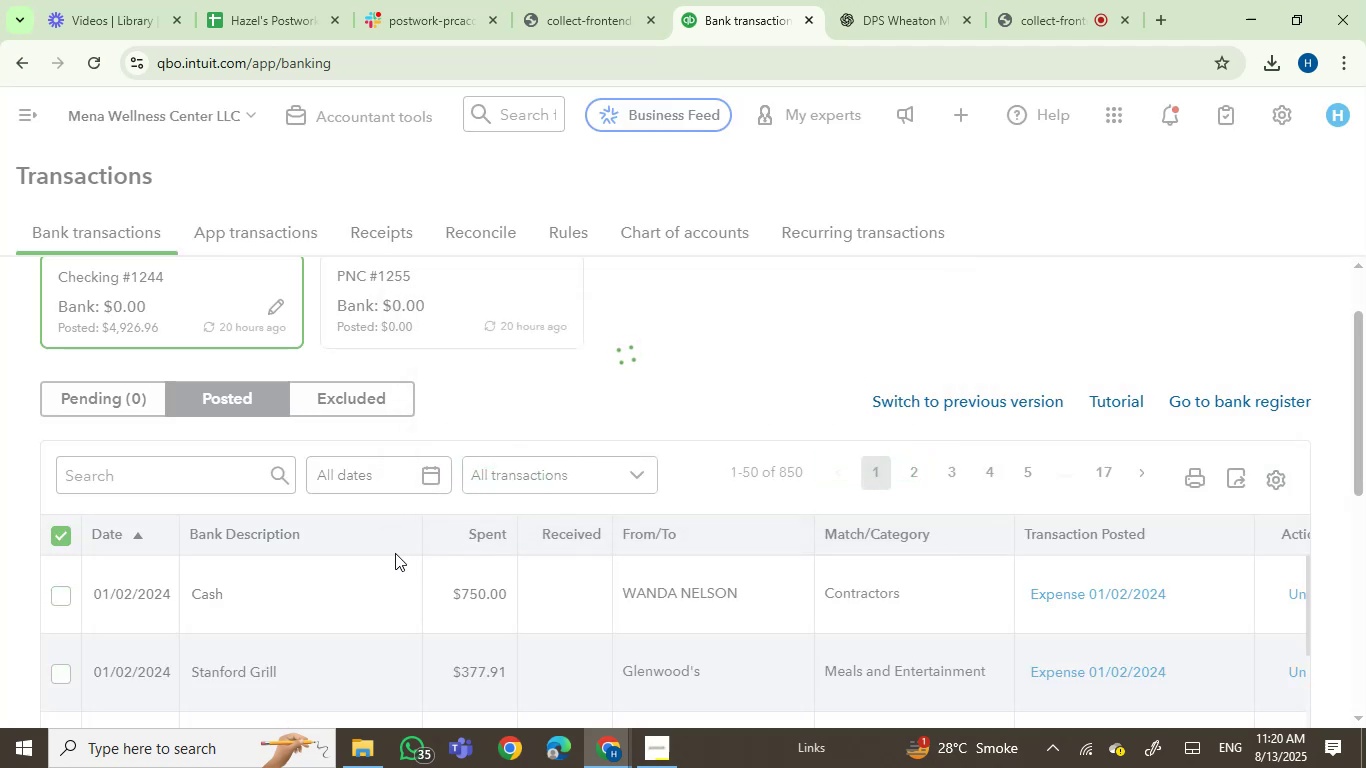 
left_click([59, 533])
 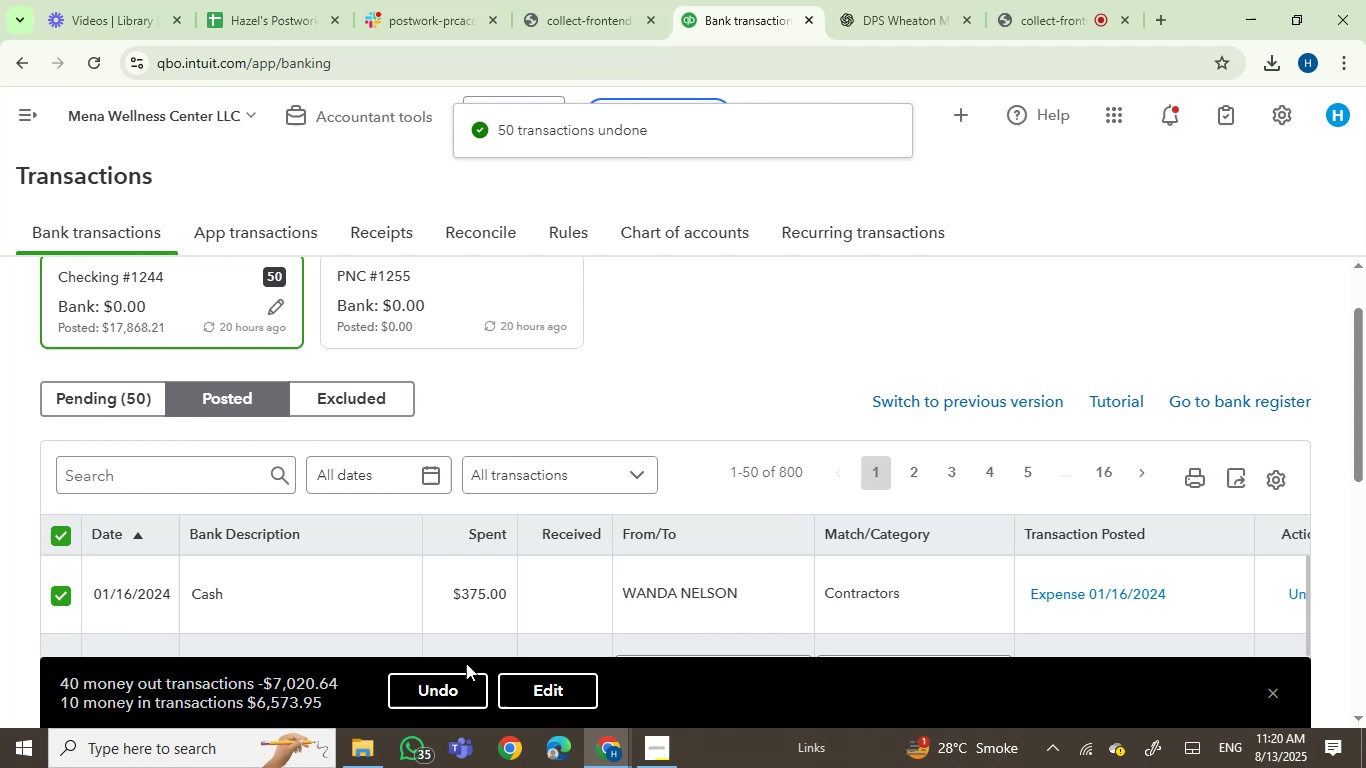 
left_click([466, 685])
 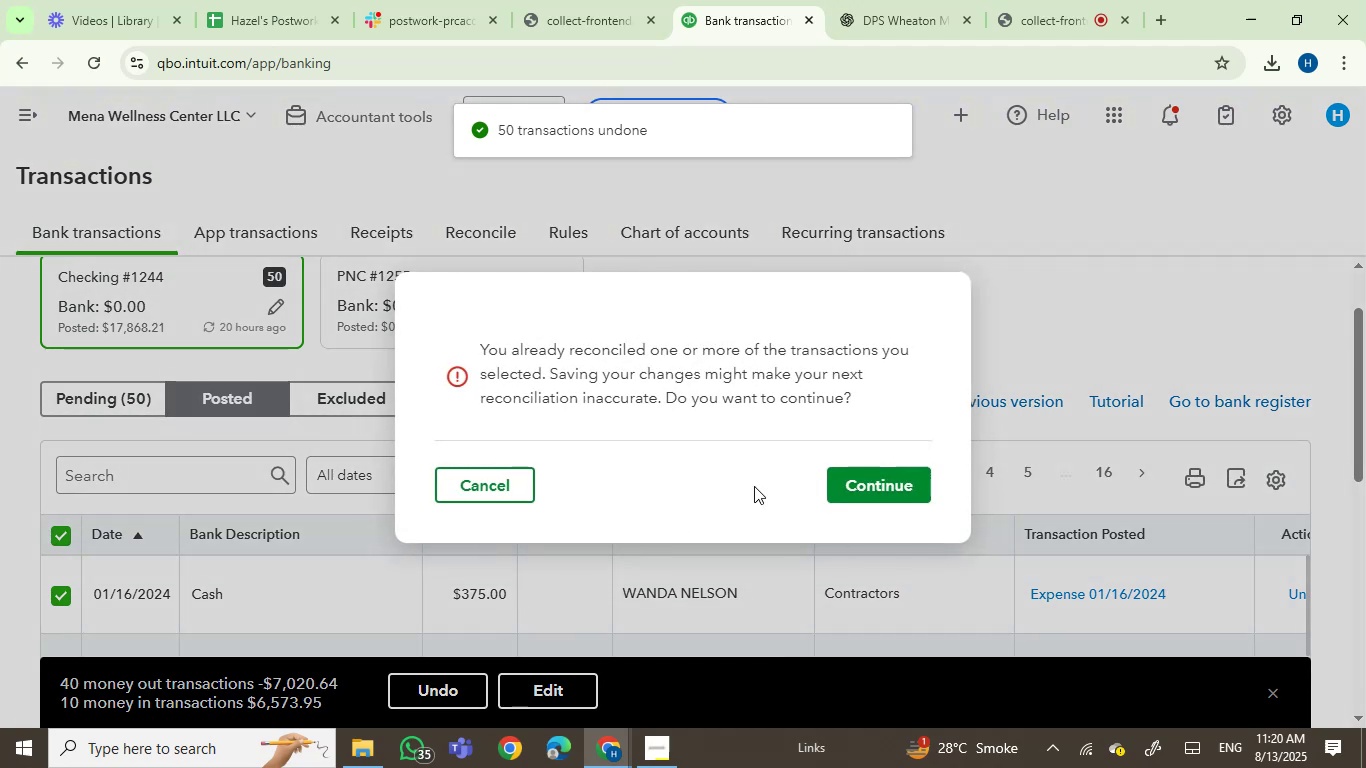 
left_click([854, 482])
 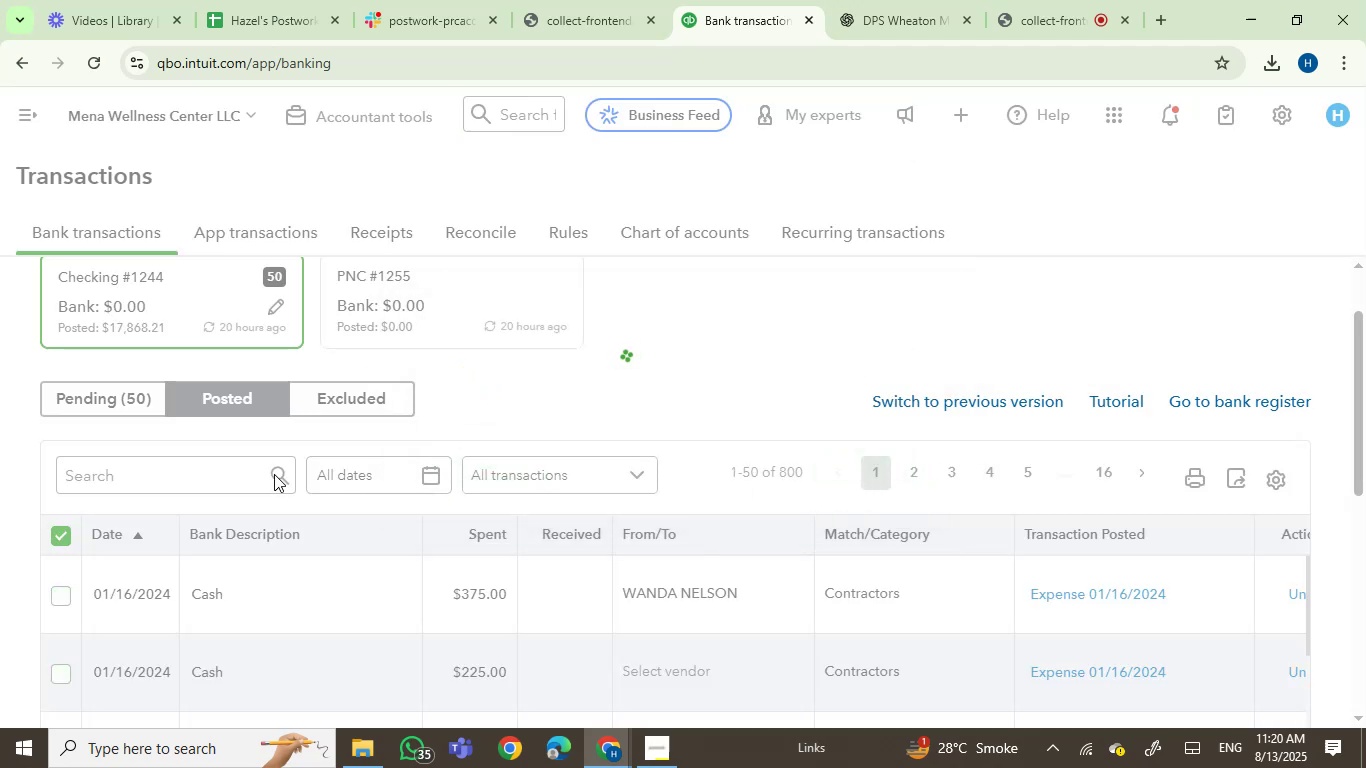 
wait(7.87)
 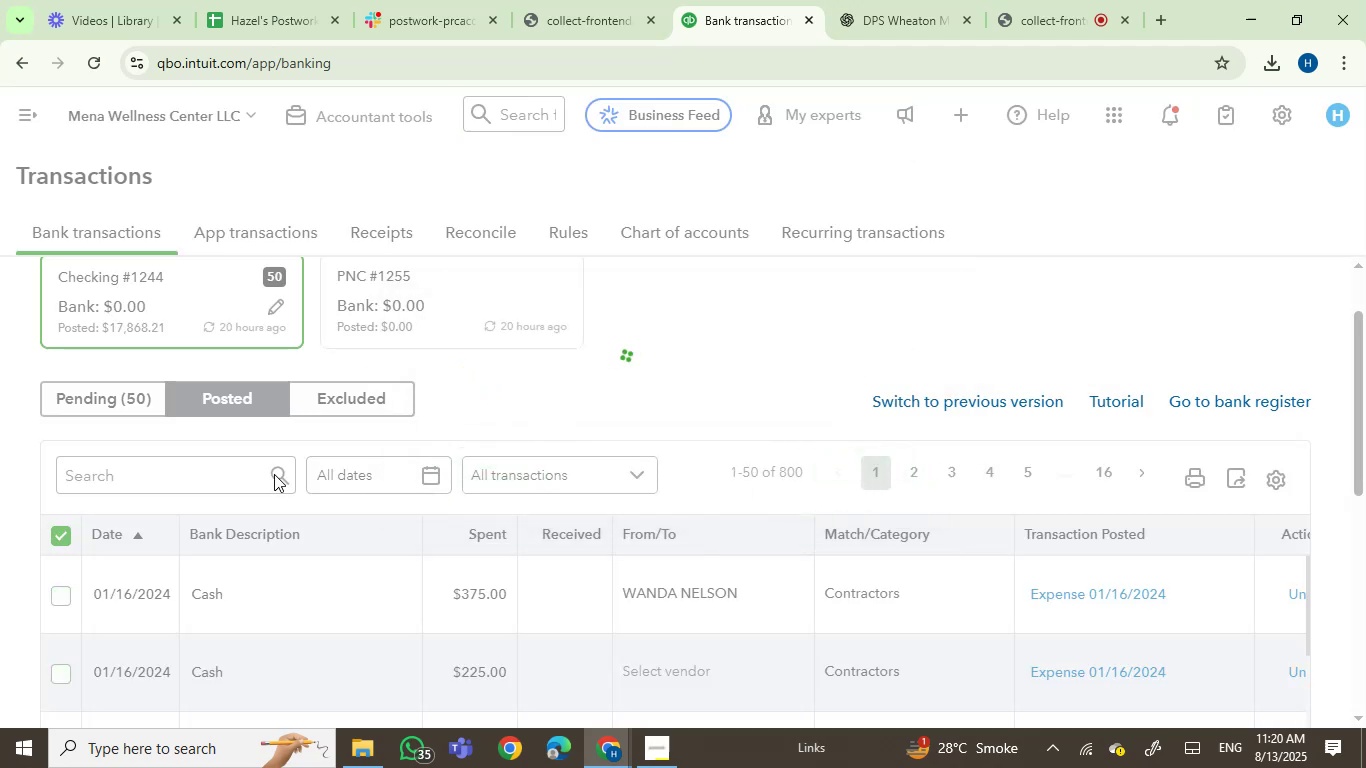 
left_click([62, 539])
 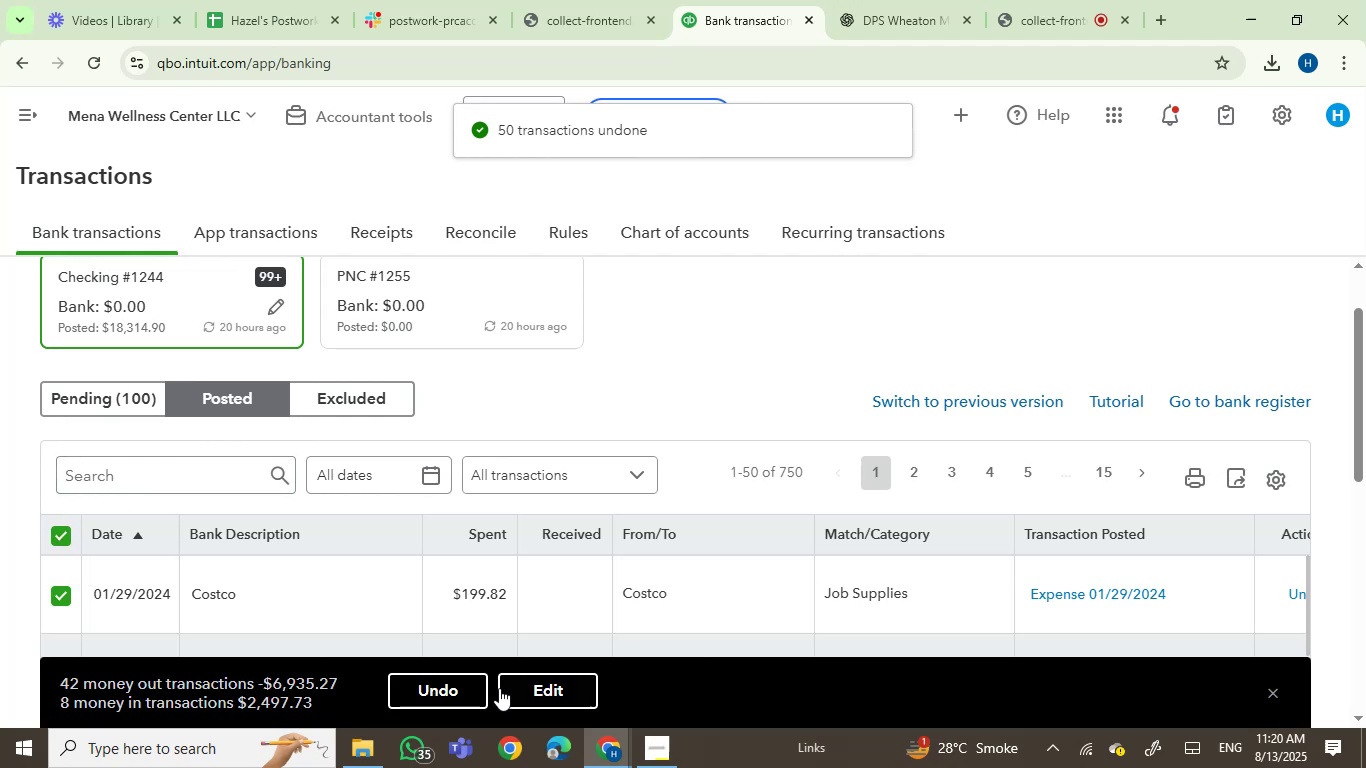 
left_click([437, 693])
 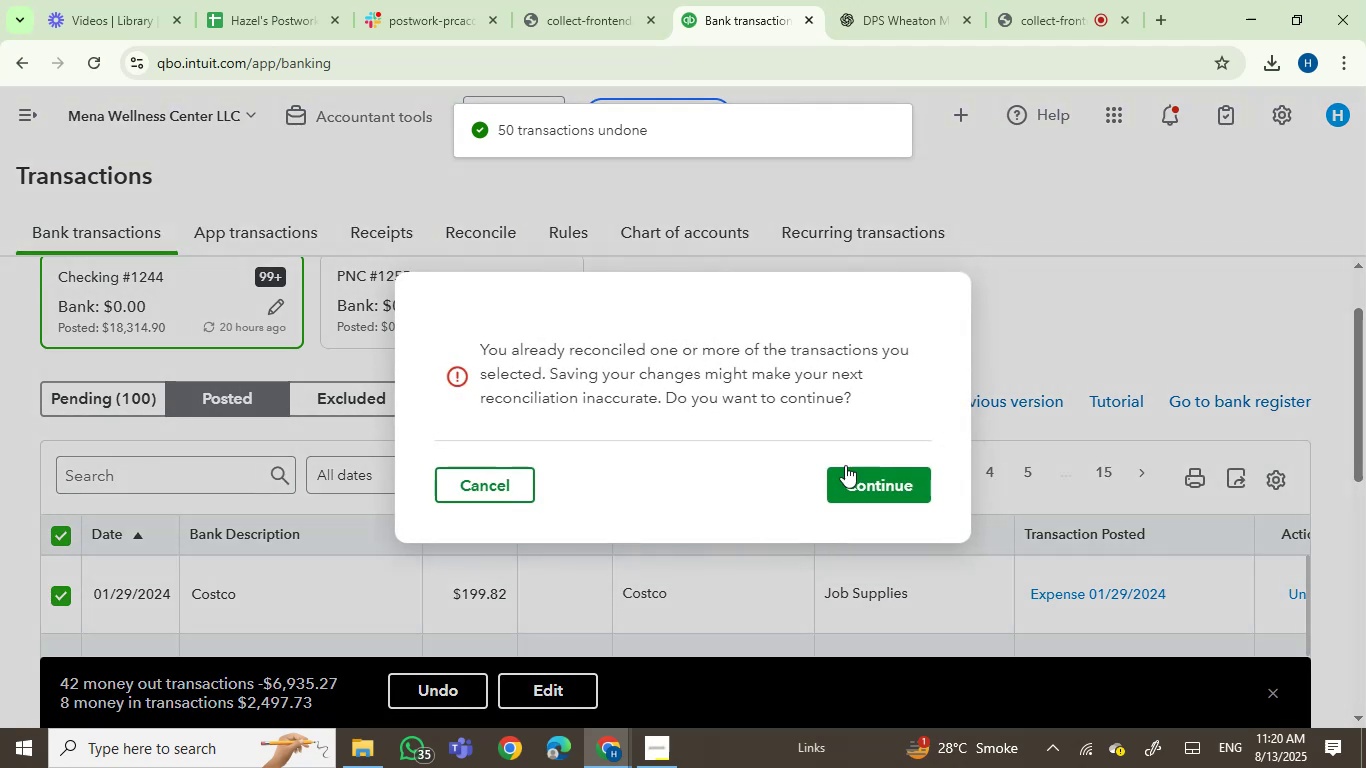 
left_click([875, 486])
 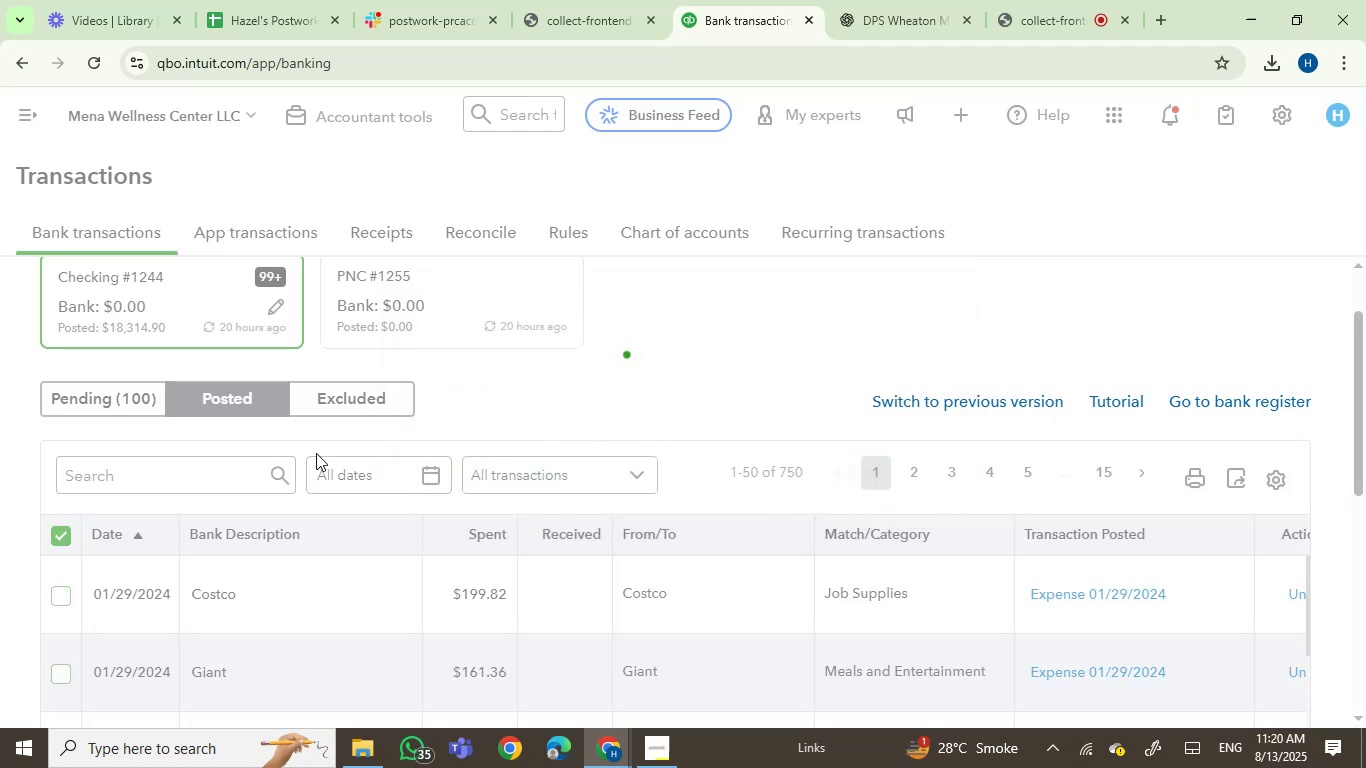 
wait(11.9)
 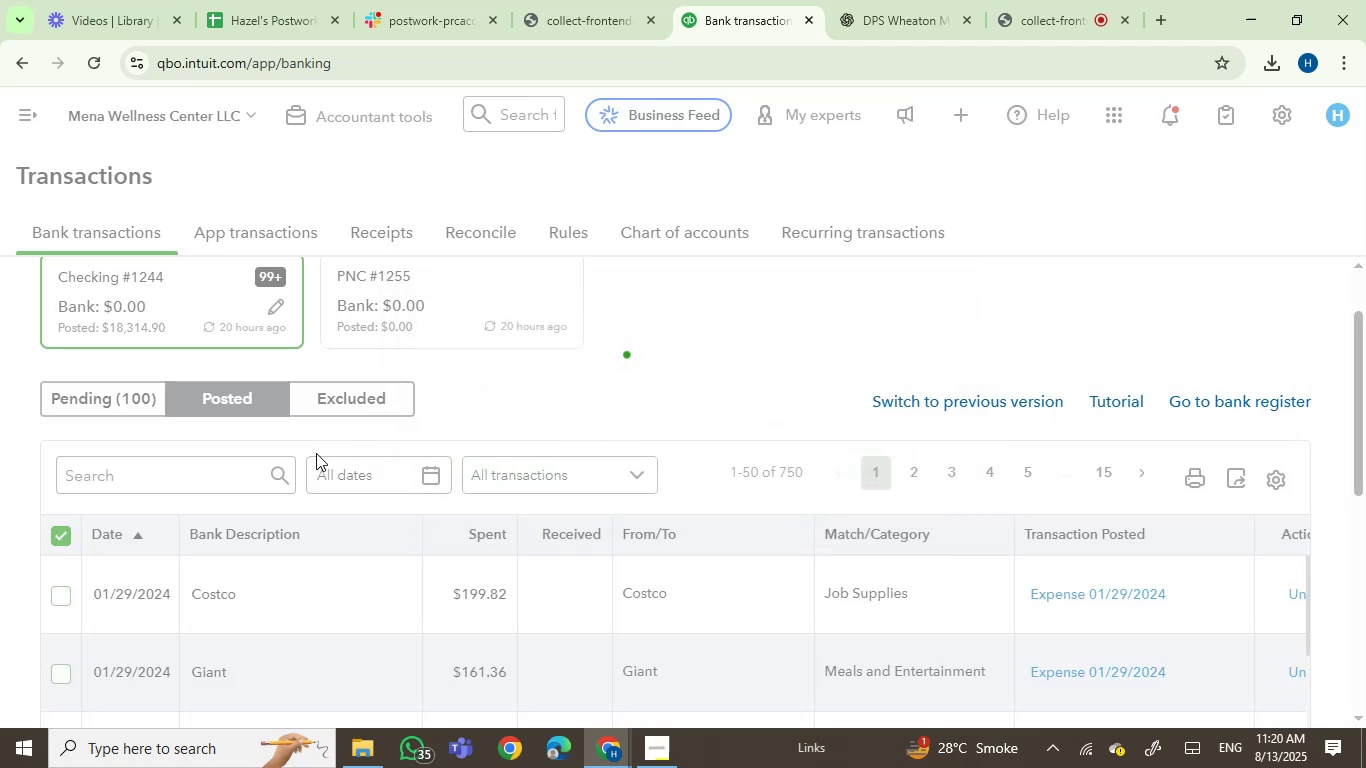 
left_click([54, 540])
 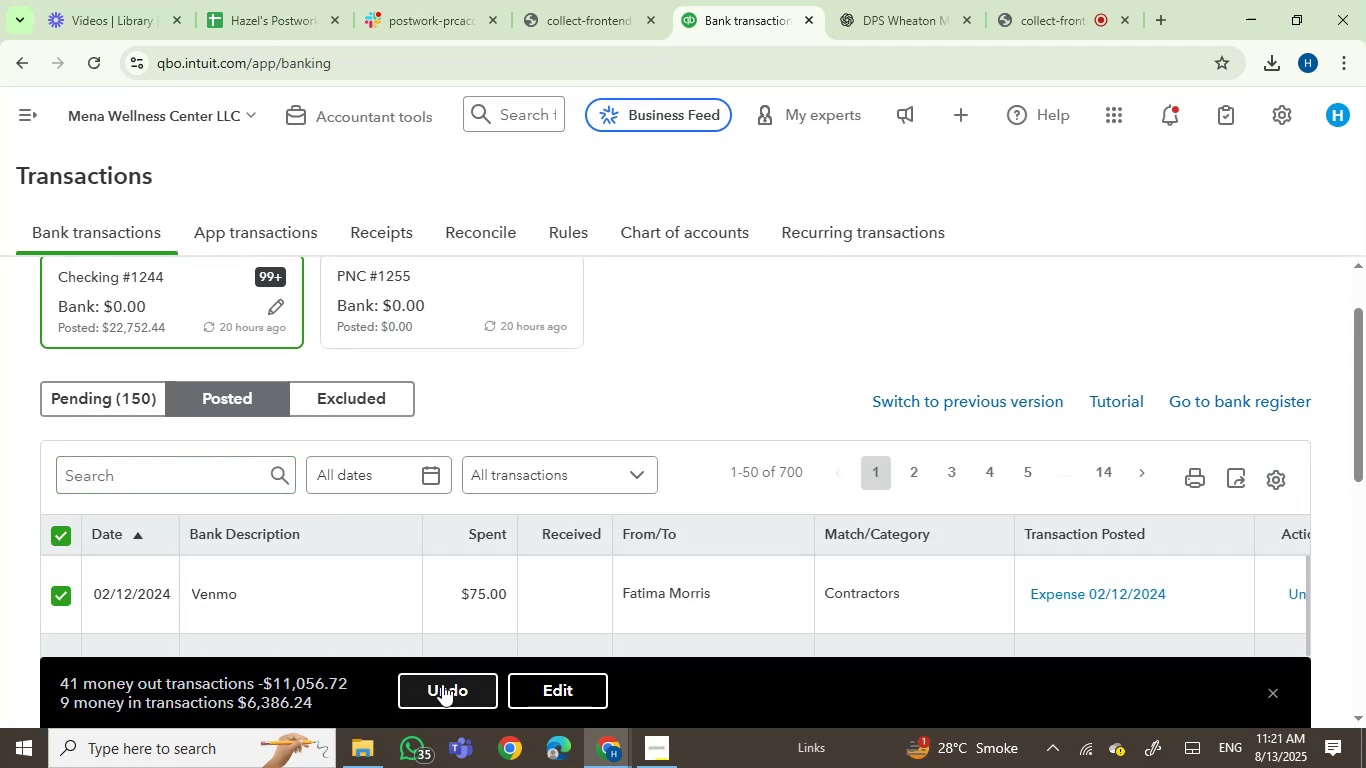 
left_click([442, 684])
 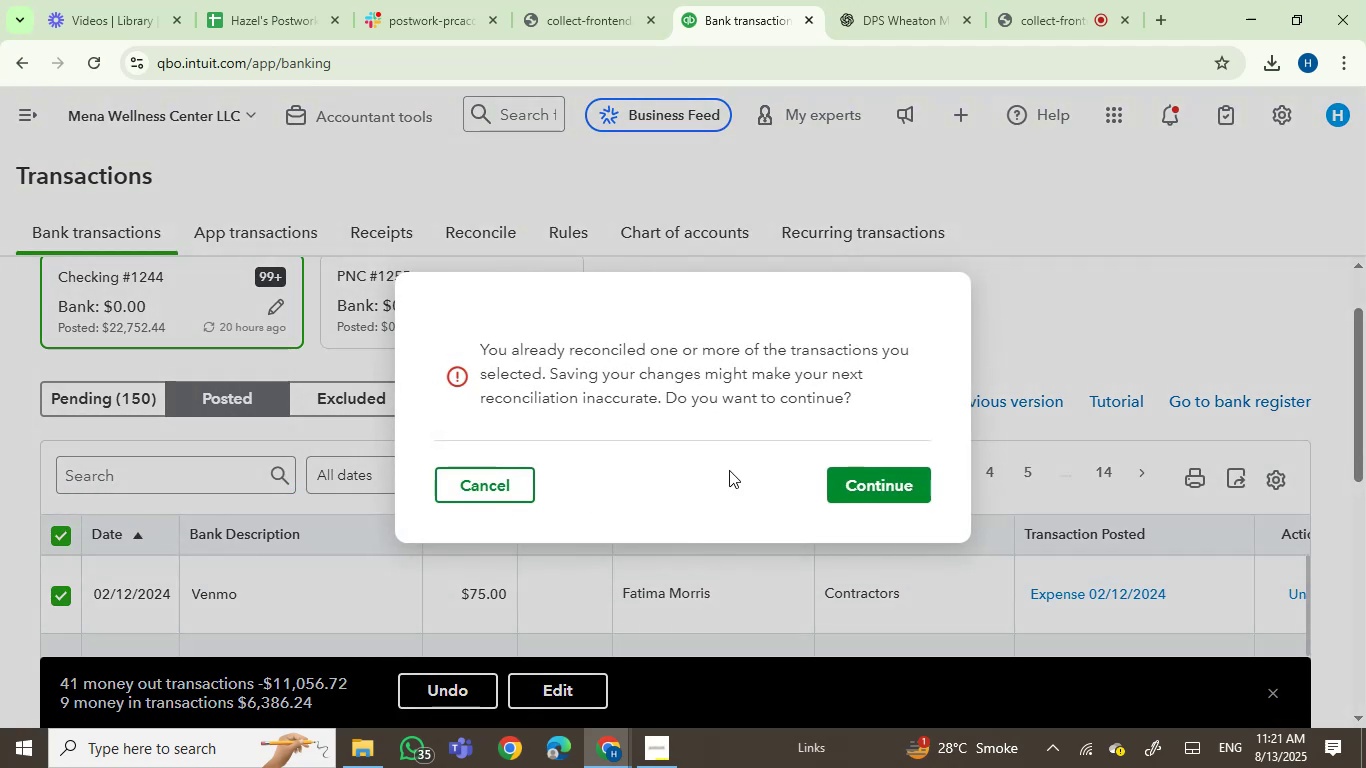 
left_click([889, 482])
 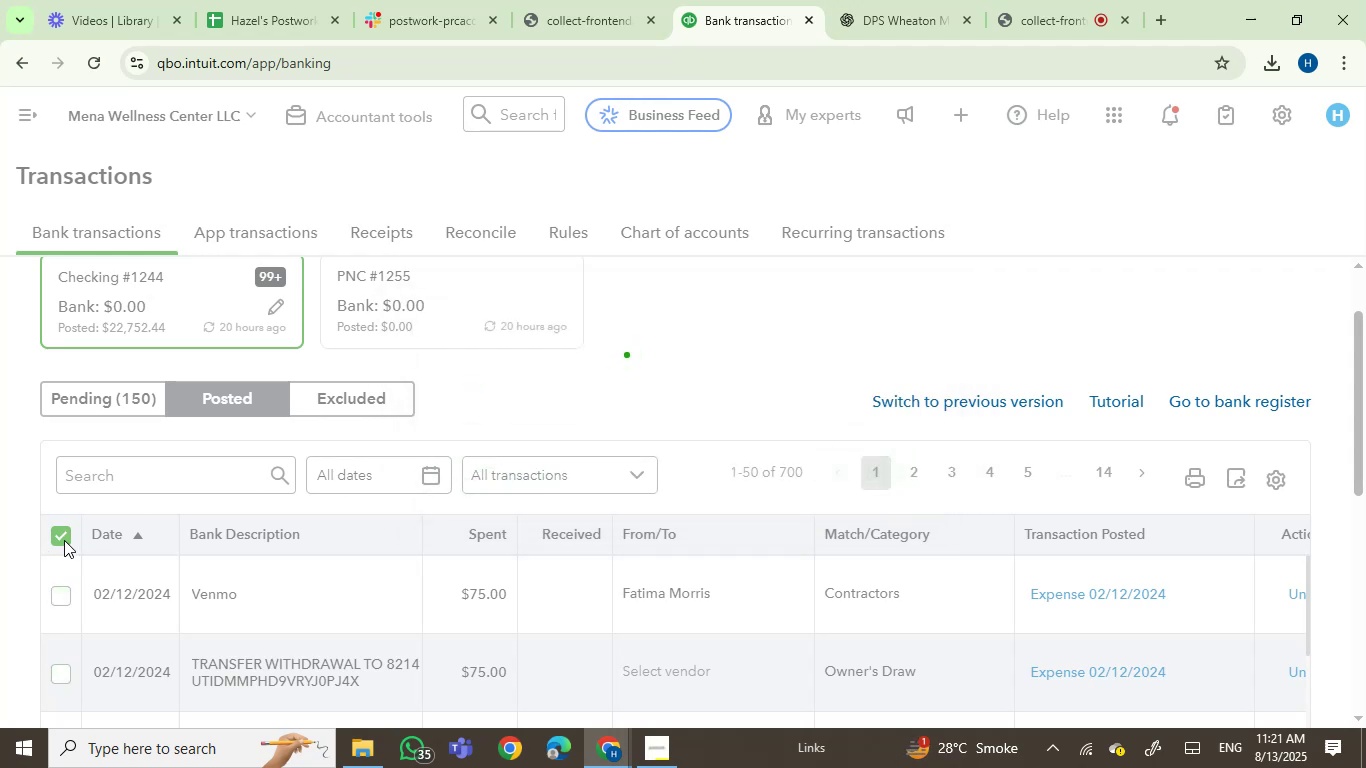 
wait(7.37)
 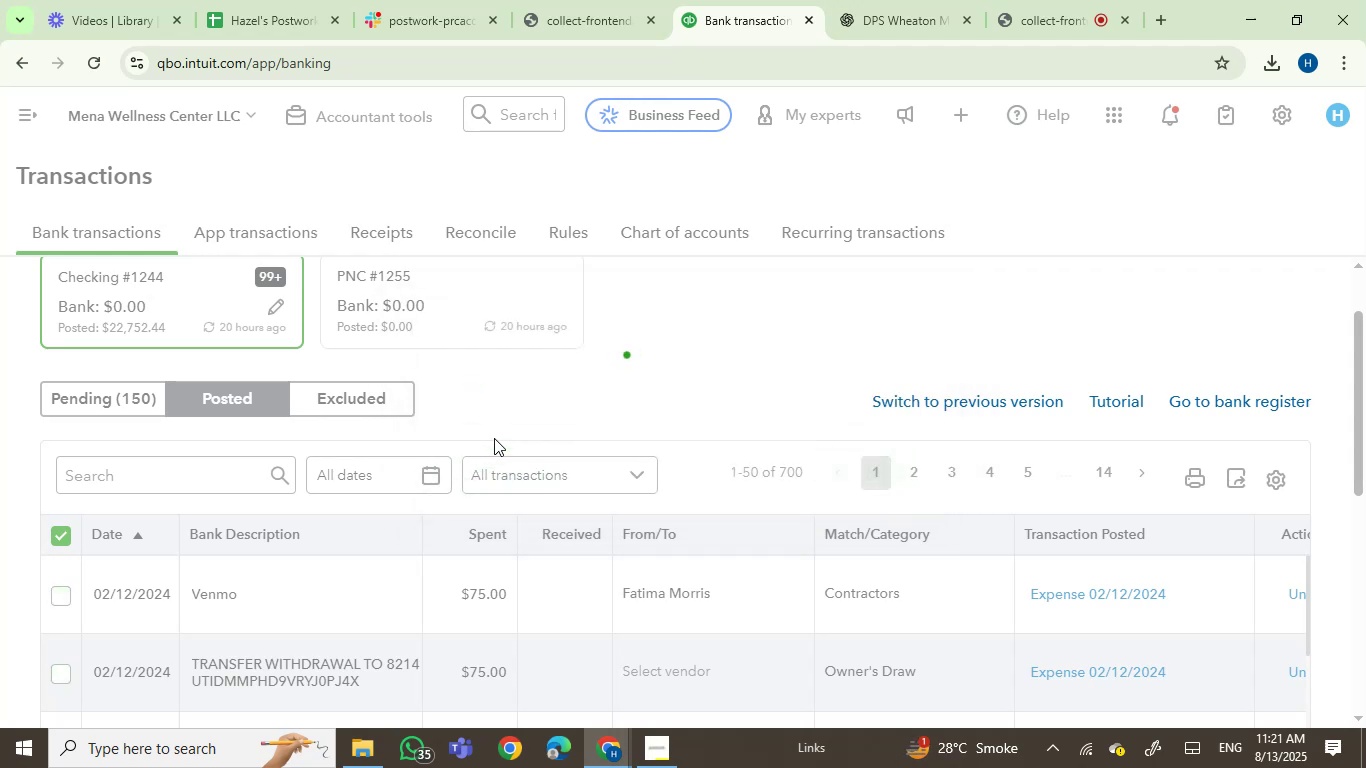 
left_click([64, 540])
 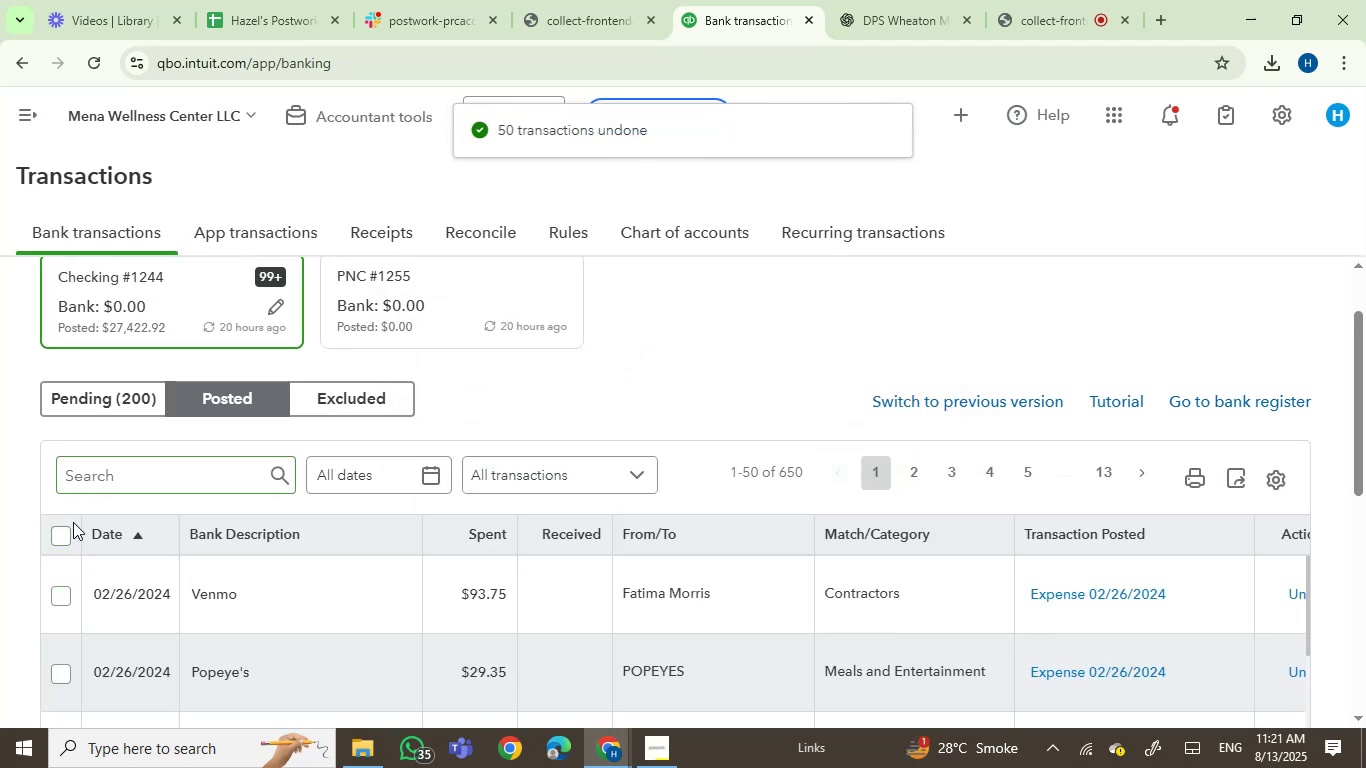 
left_click([54, 535])
 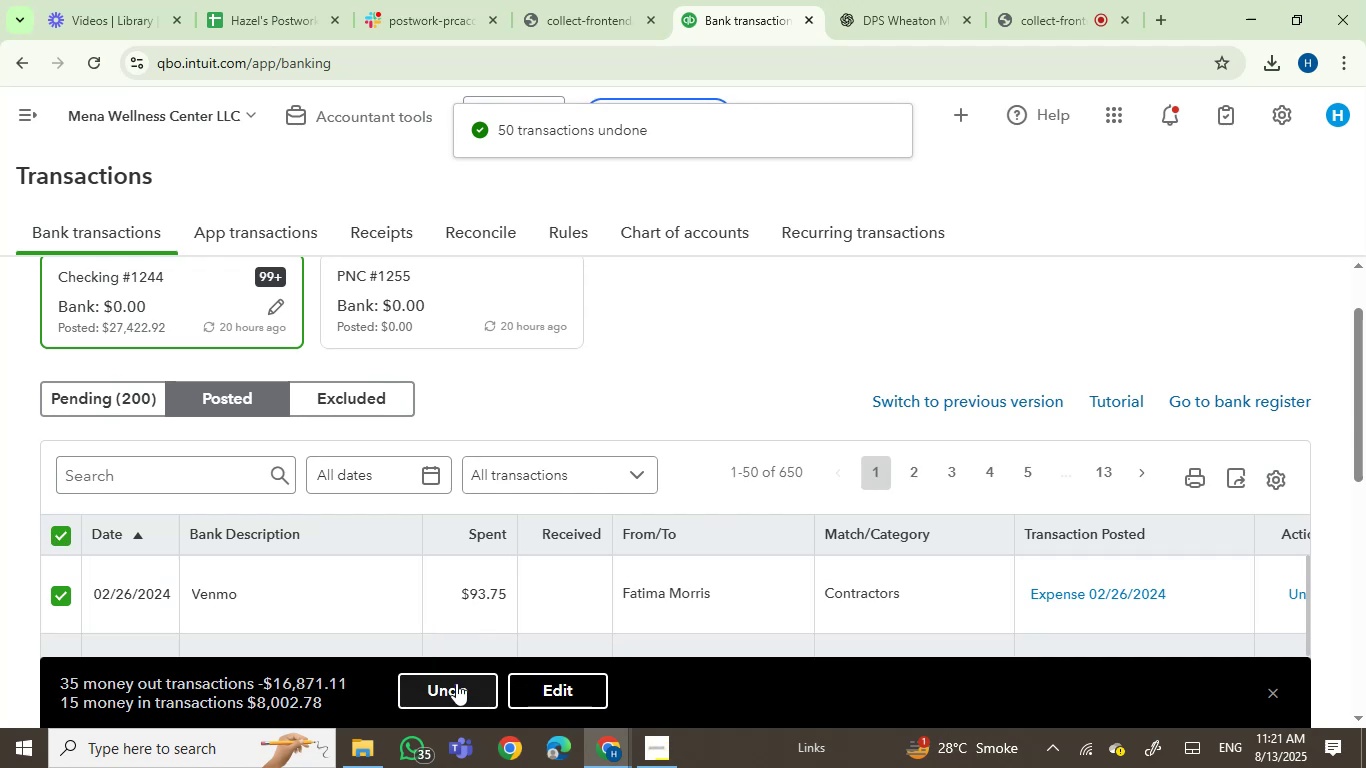 
left_click([472, 686])
 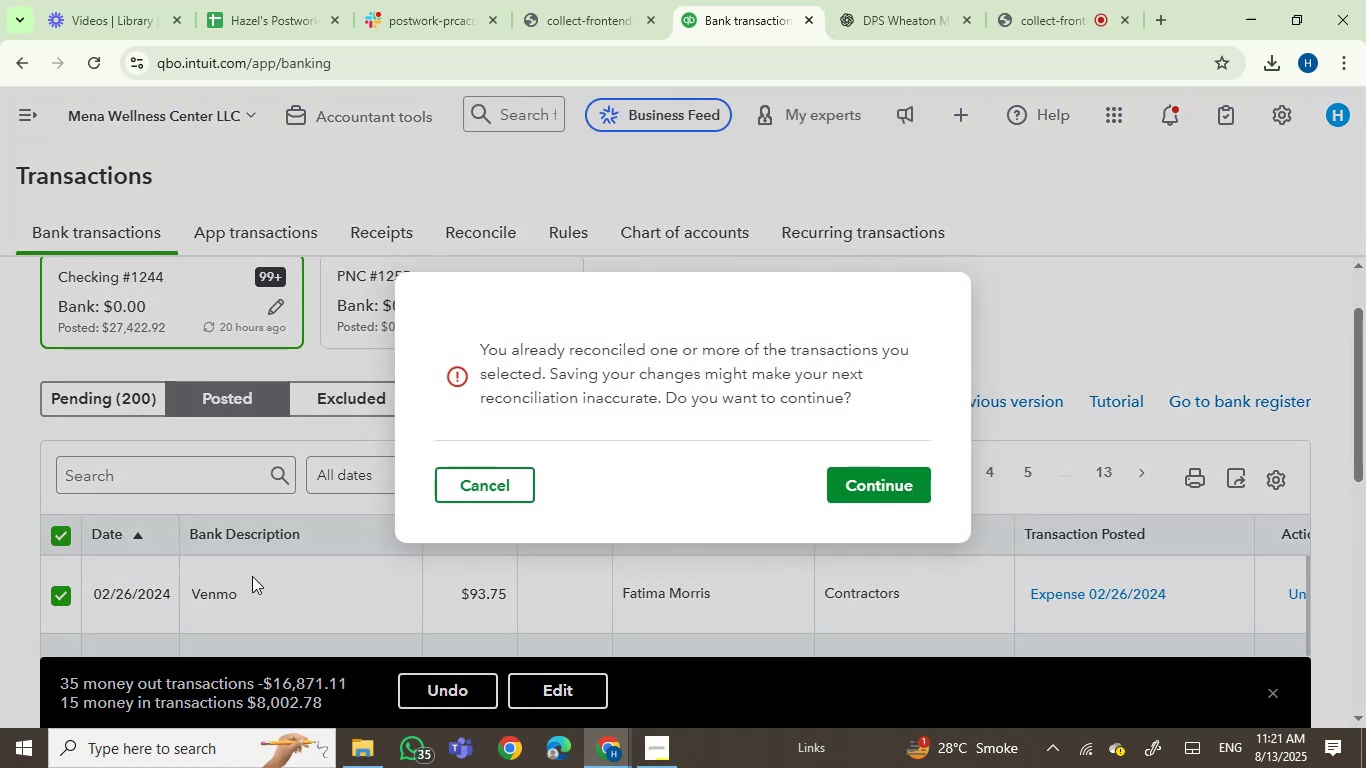 
left_click([884, 481])
 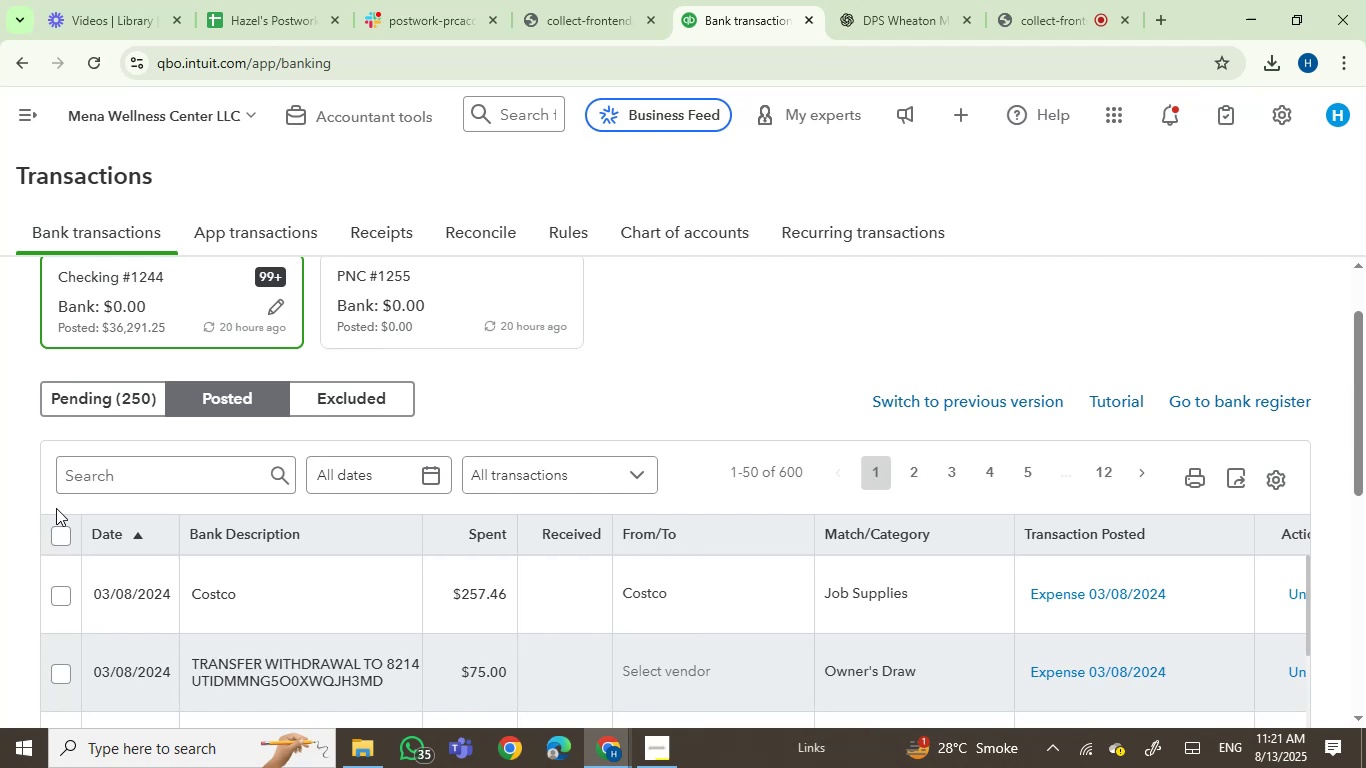 
wait(24.14)
 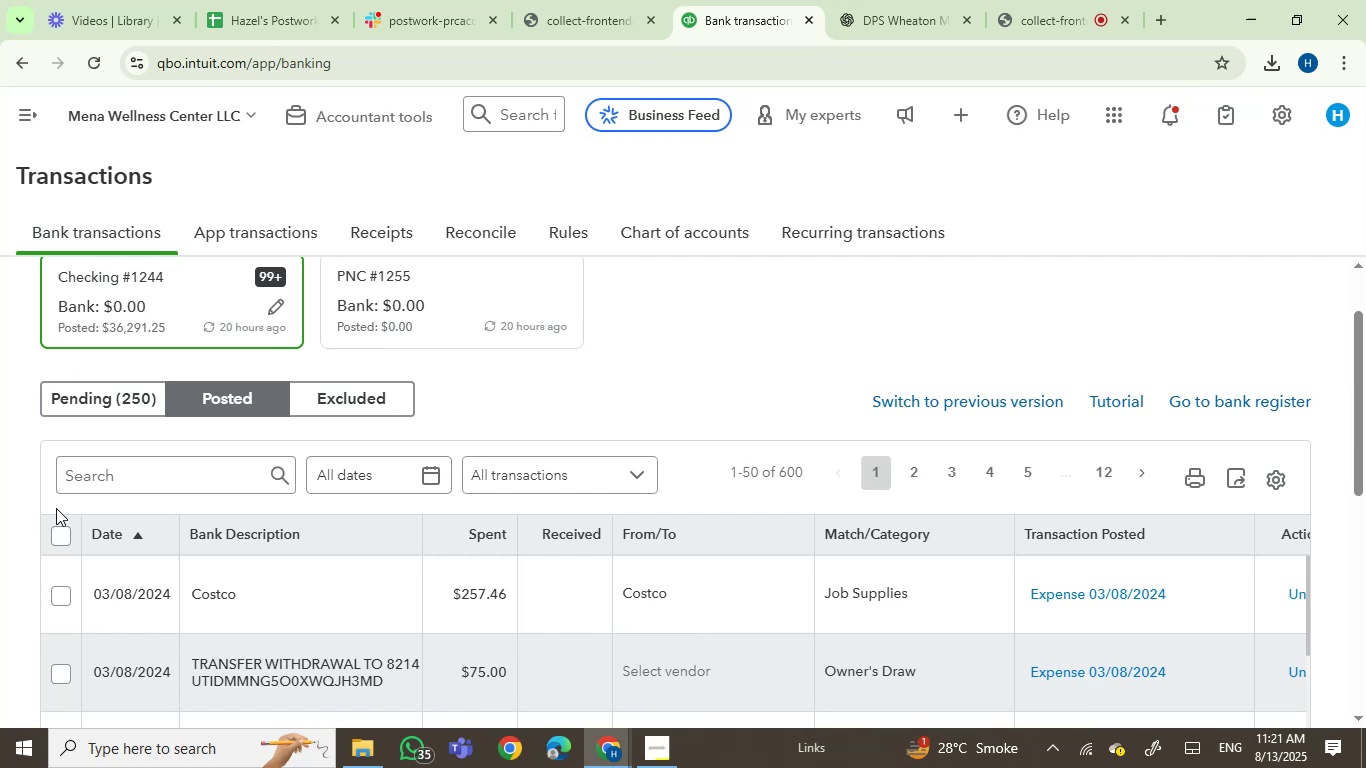 
left_click([58, 534])
 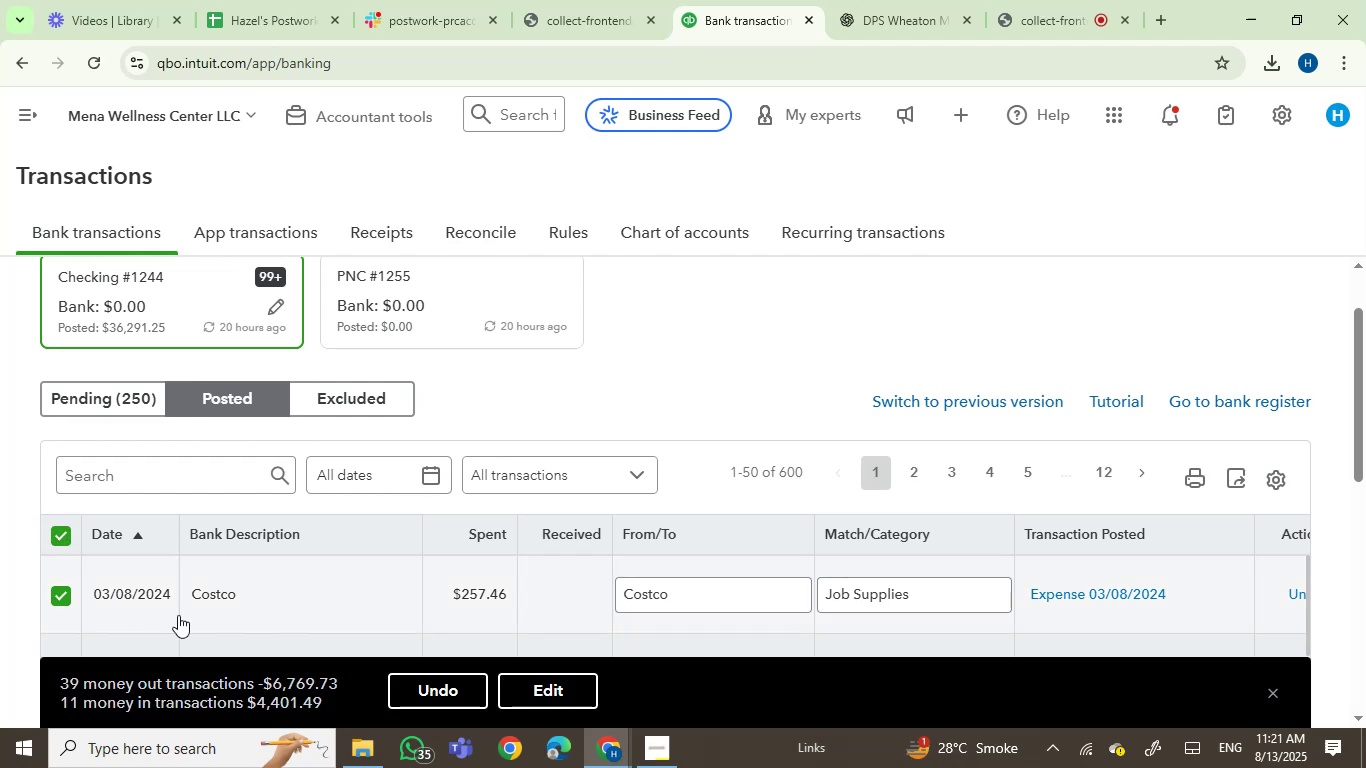 
left_click([450, 688])
 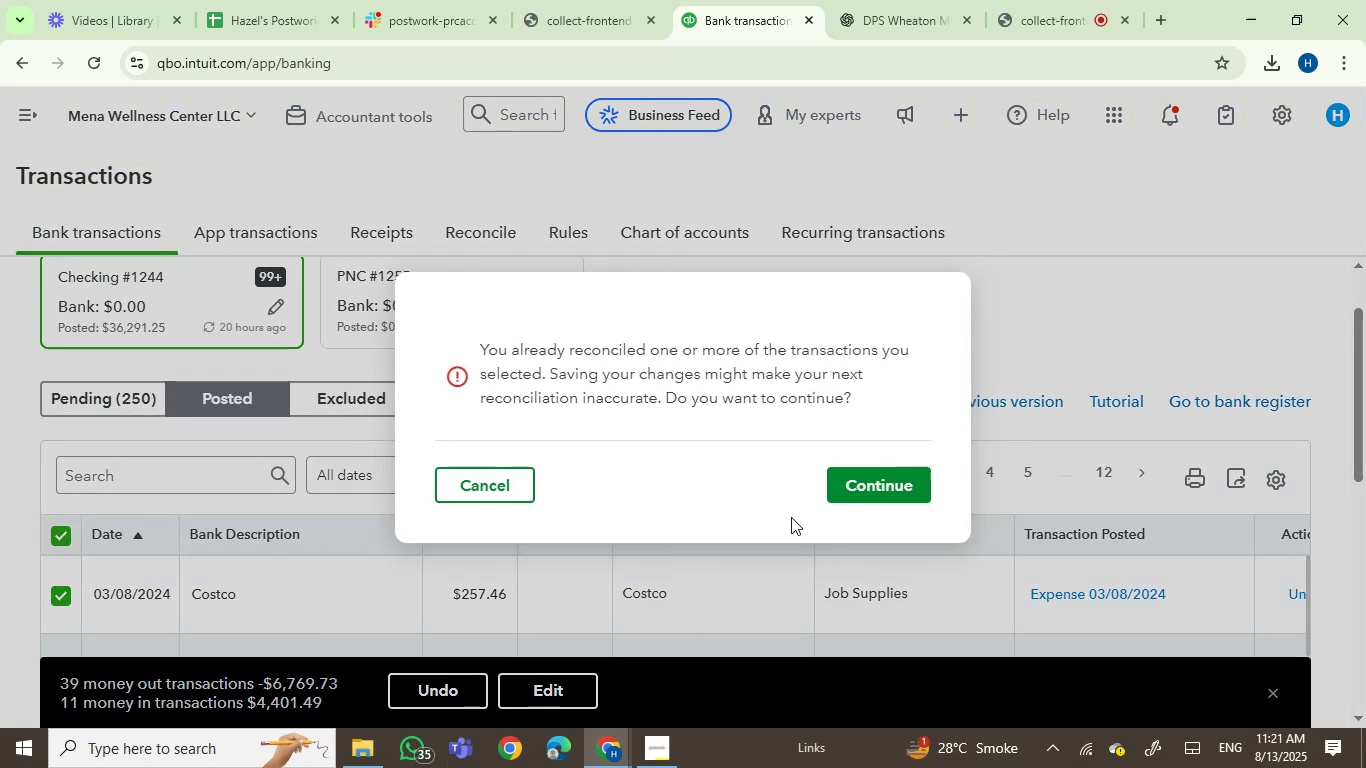 
left_click([879, 497])
 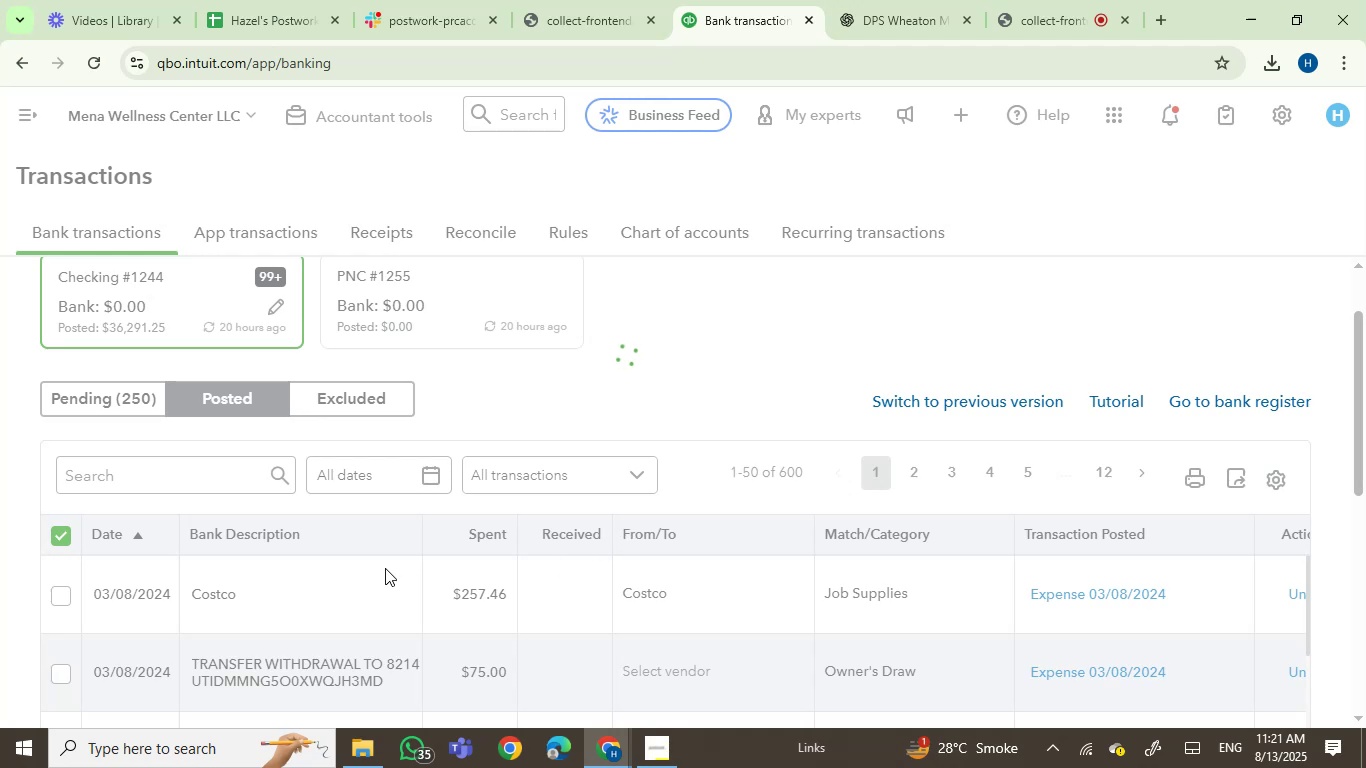 
wait(11.07)
 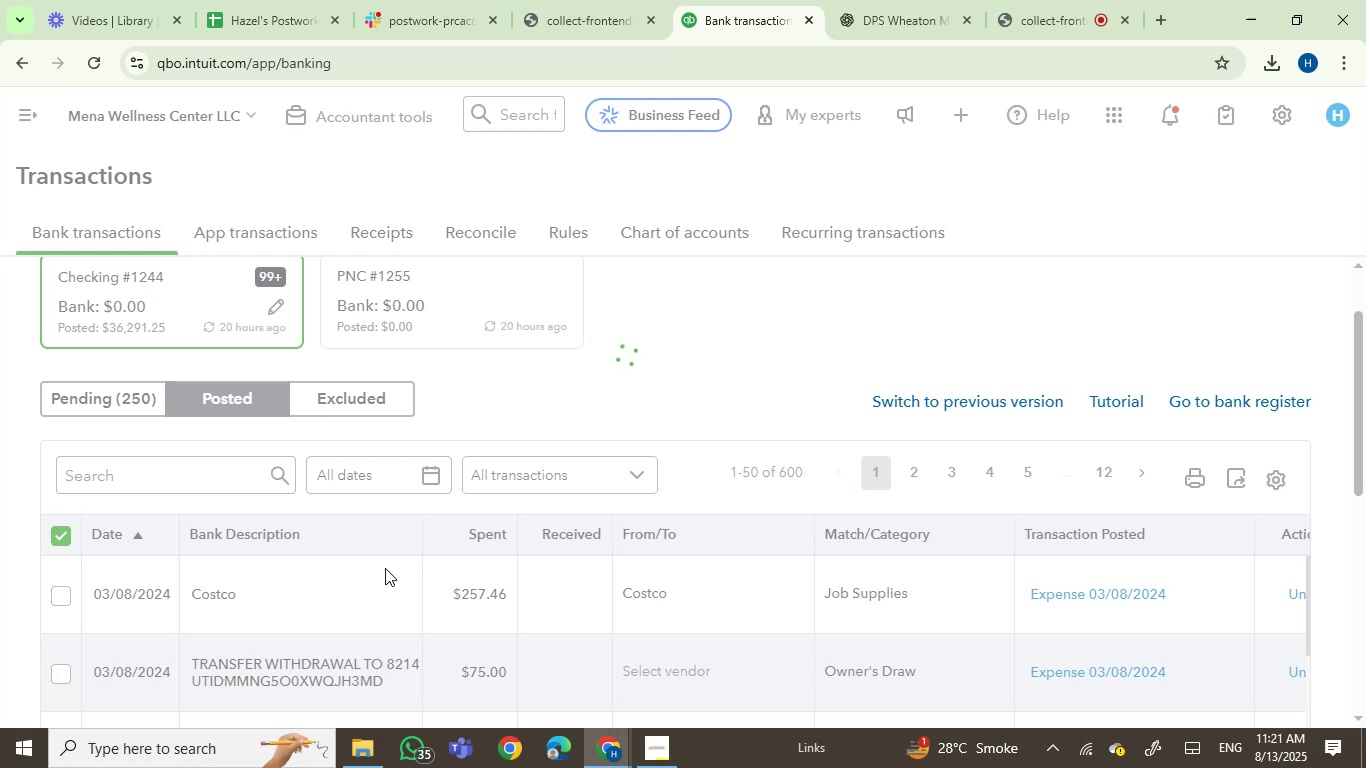 
left_click([63, 536])
 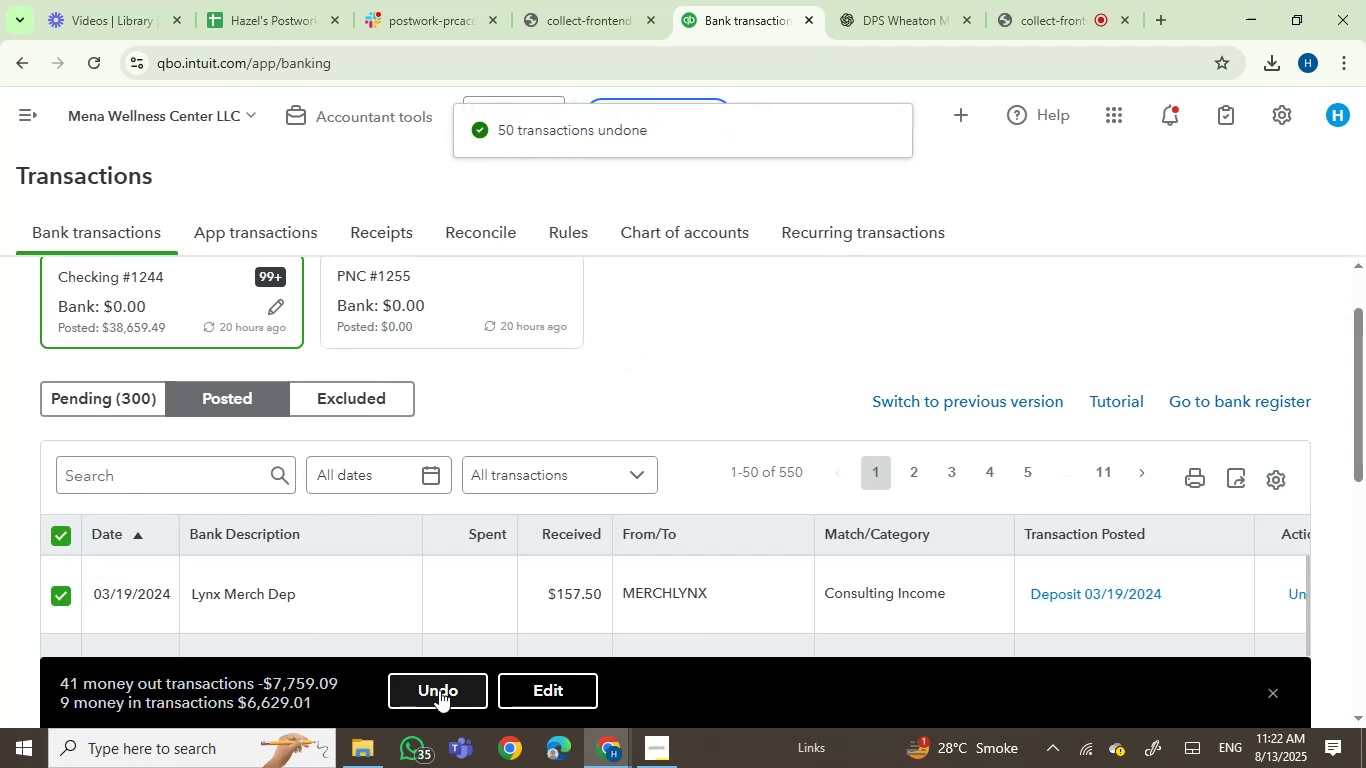 
left_click([438, 693])
 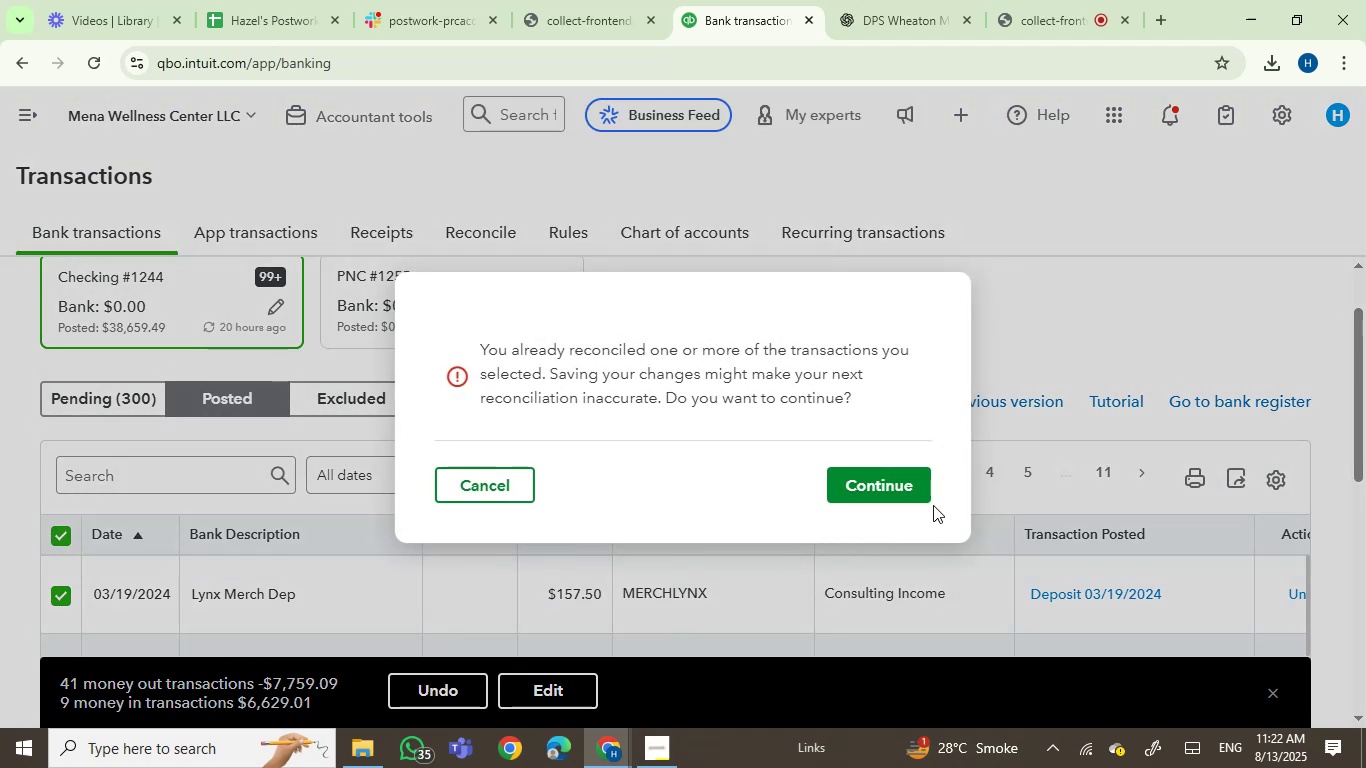 
left_click([878, 487])
 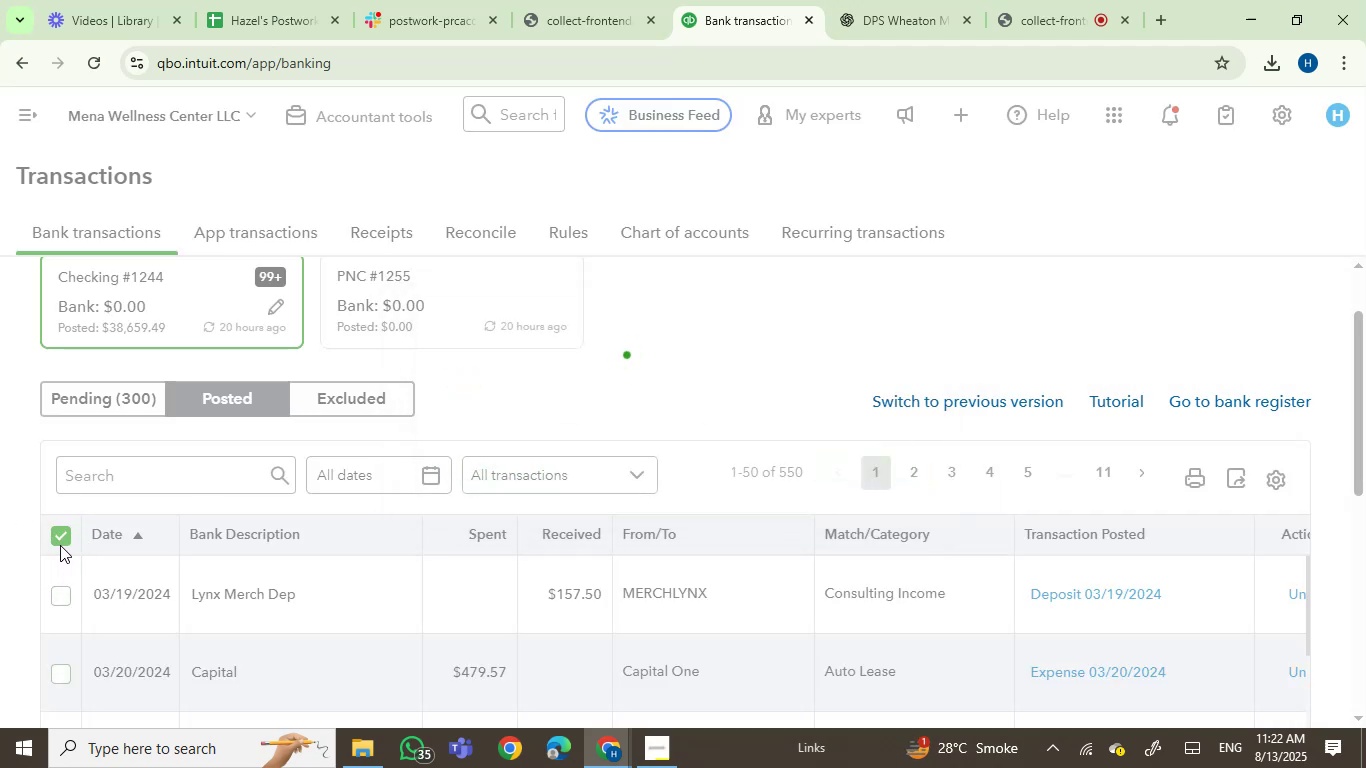 
wait(10.42)
 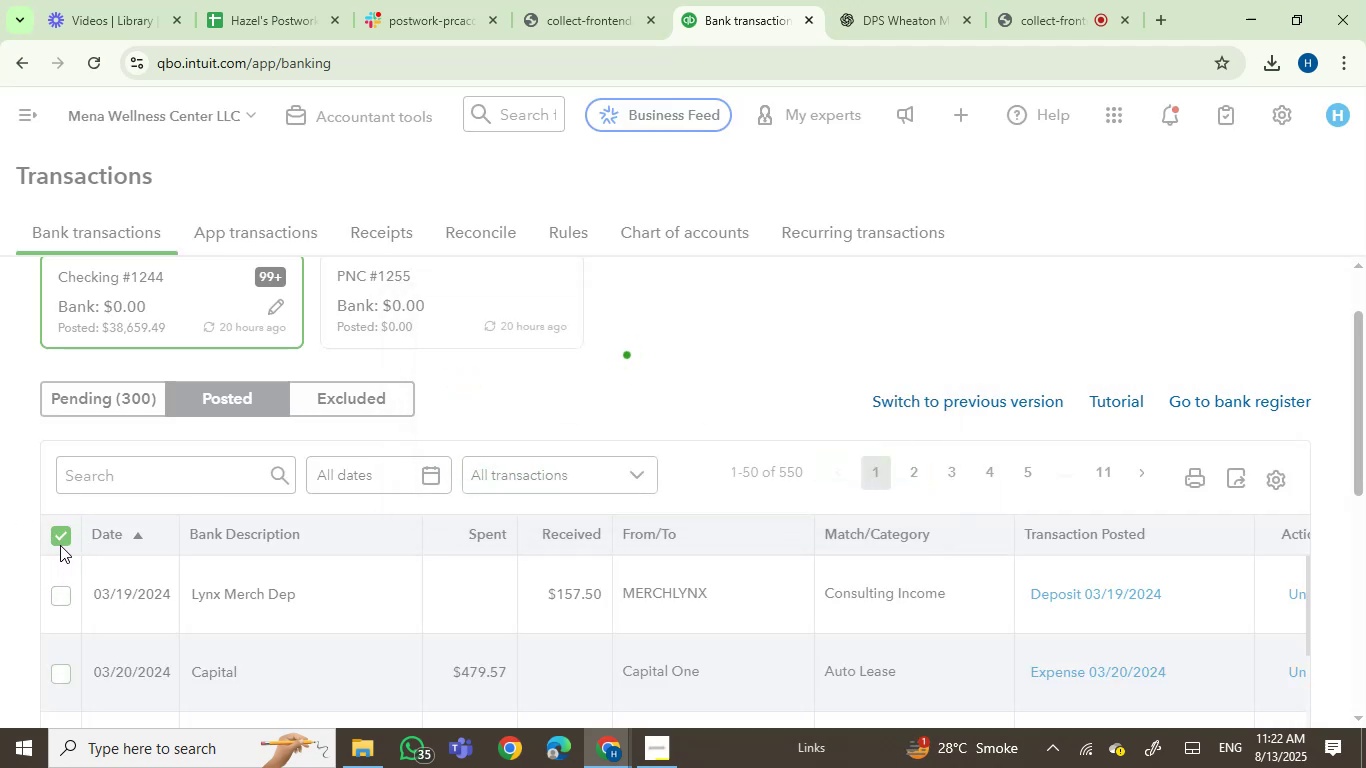 
left_click([62, 535])
 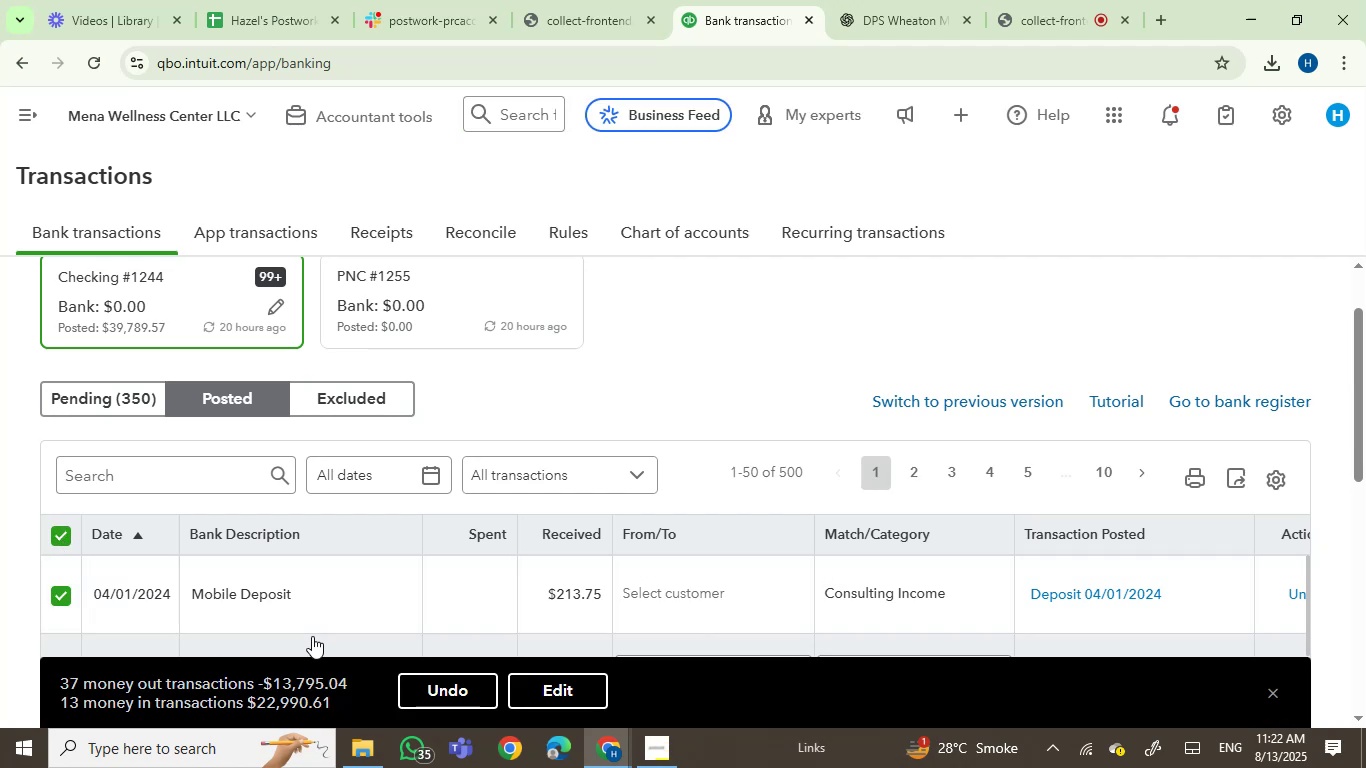 
wait(5.34)
 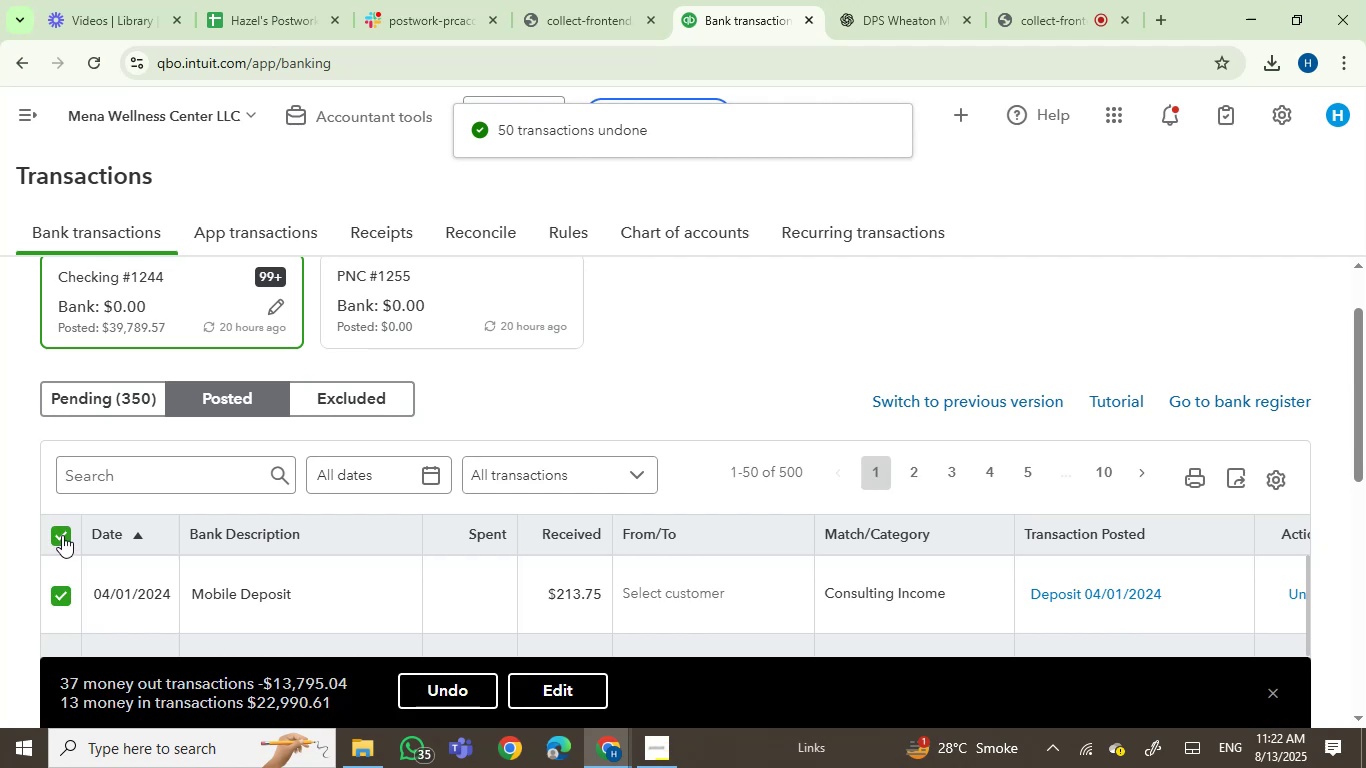 
left_click([448, 696])
 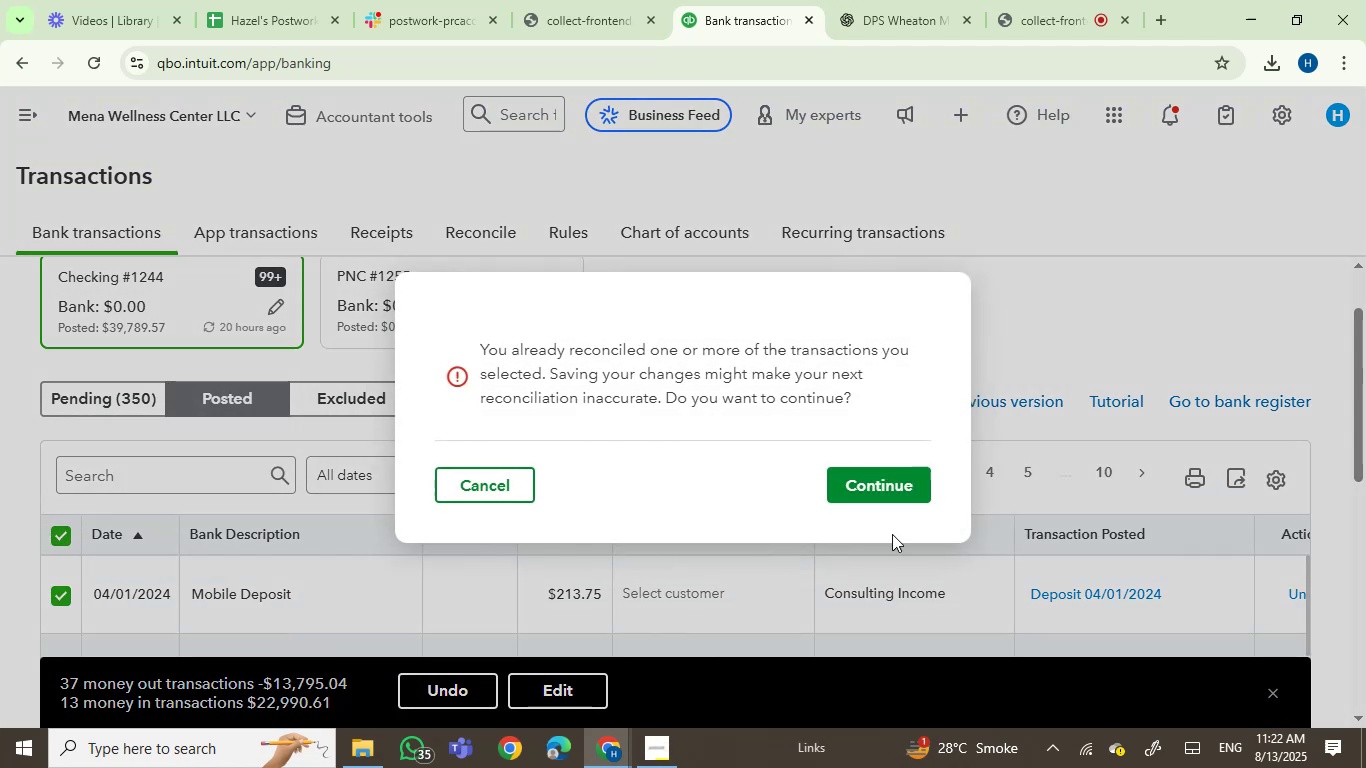 
left_click([909, 488])
 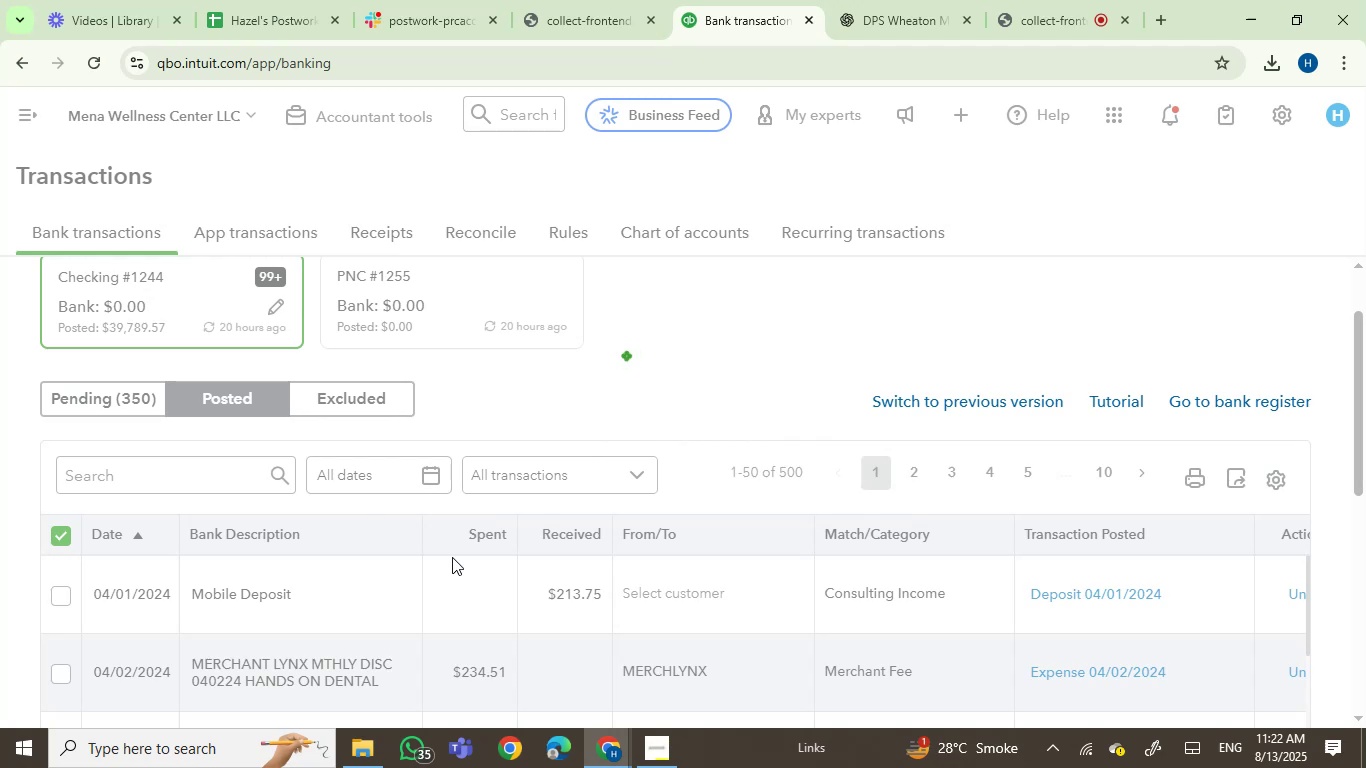 
wait(7.88)
 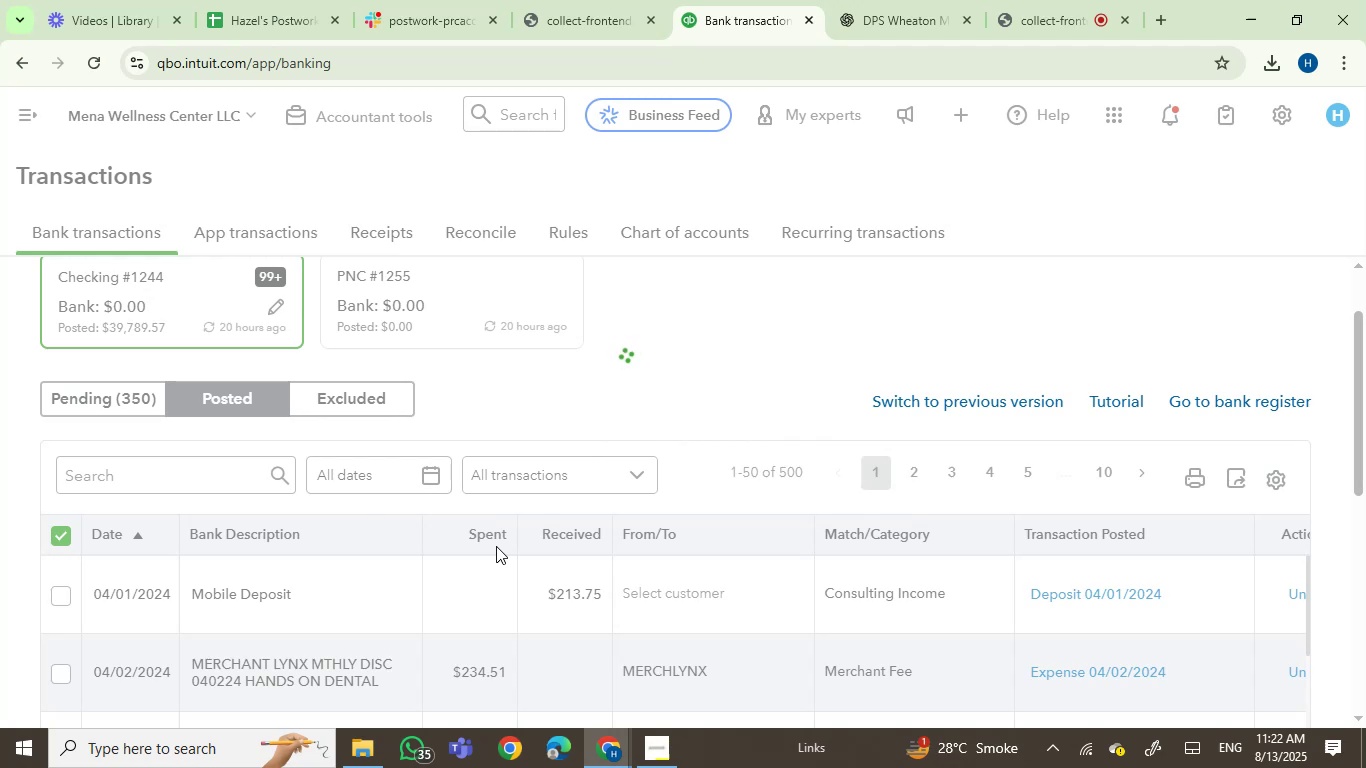 
left_click([53, 539])
 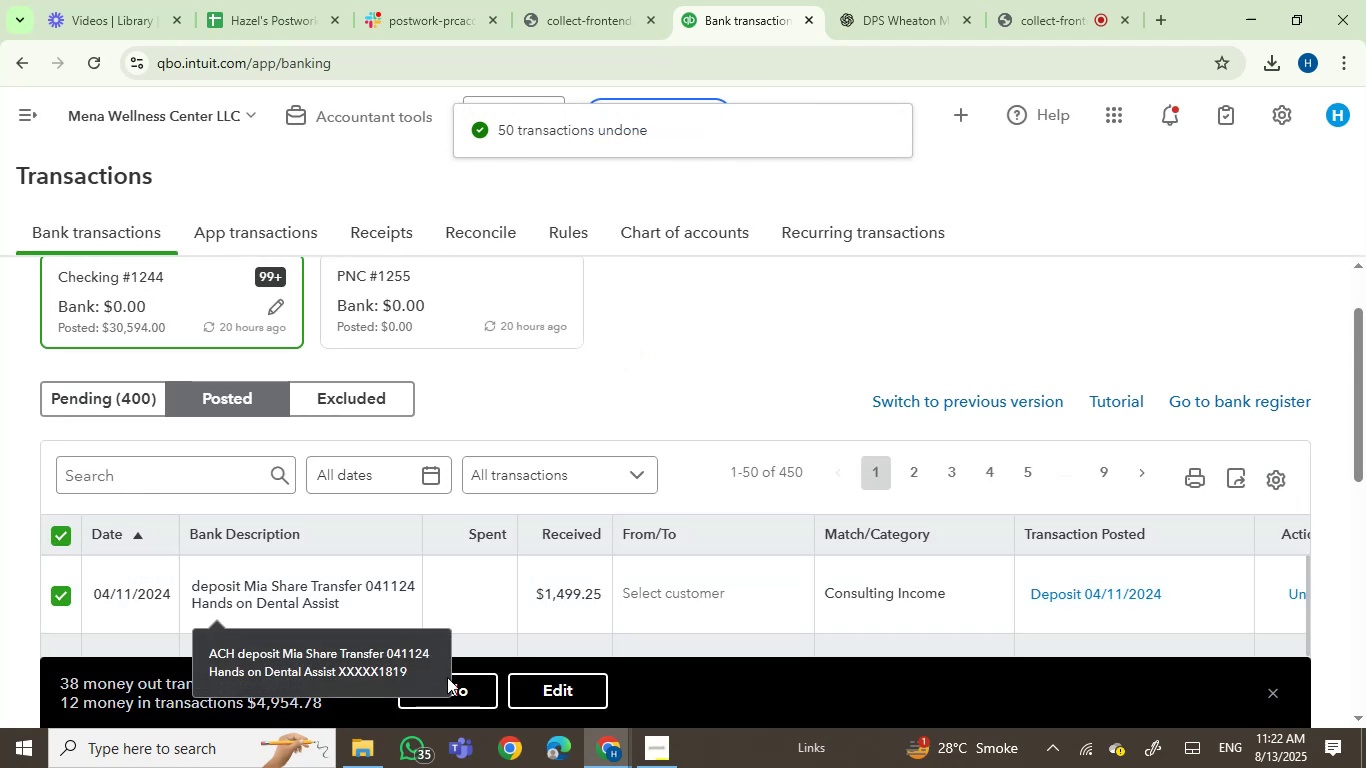 
left_click([476, 695])
 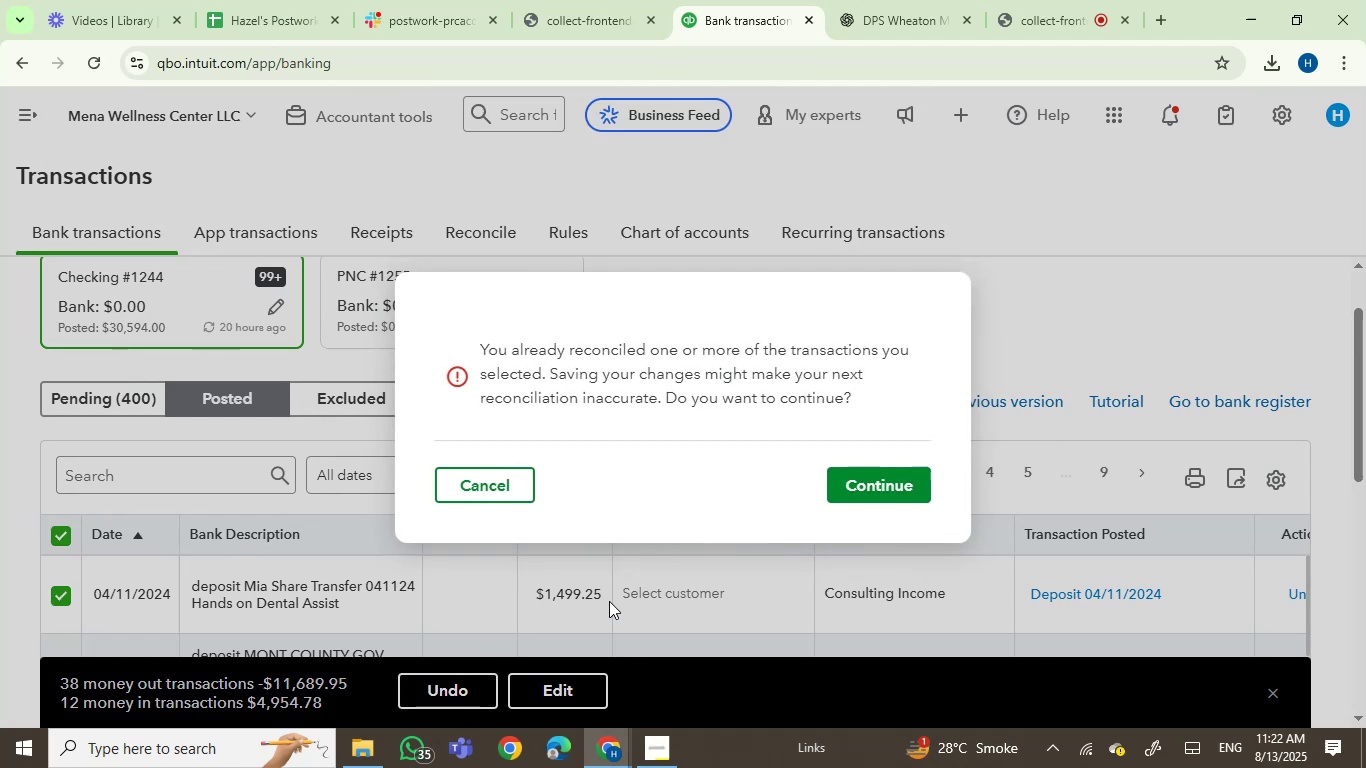 
left_click([863, 489])
 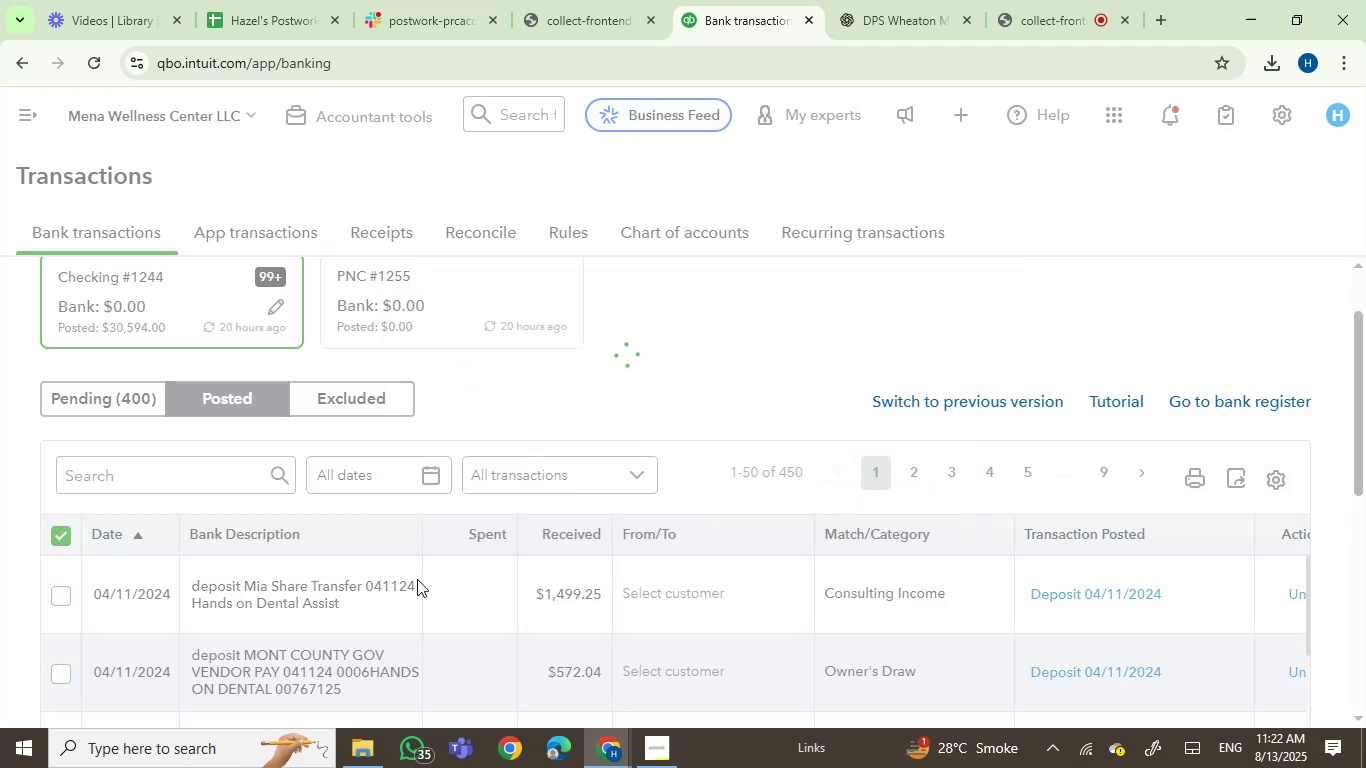 
wait(8.42)
 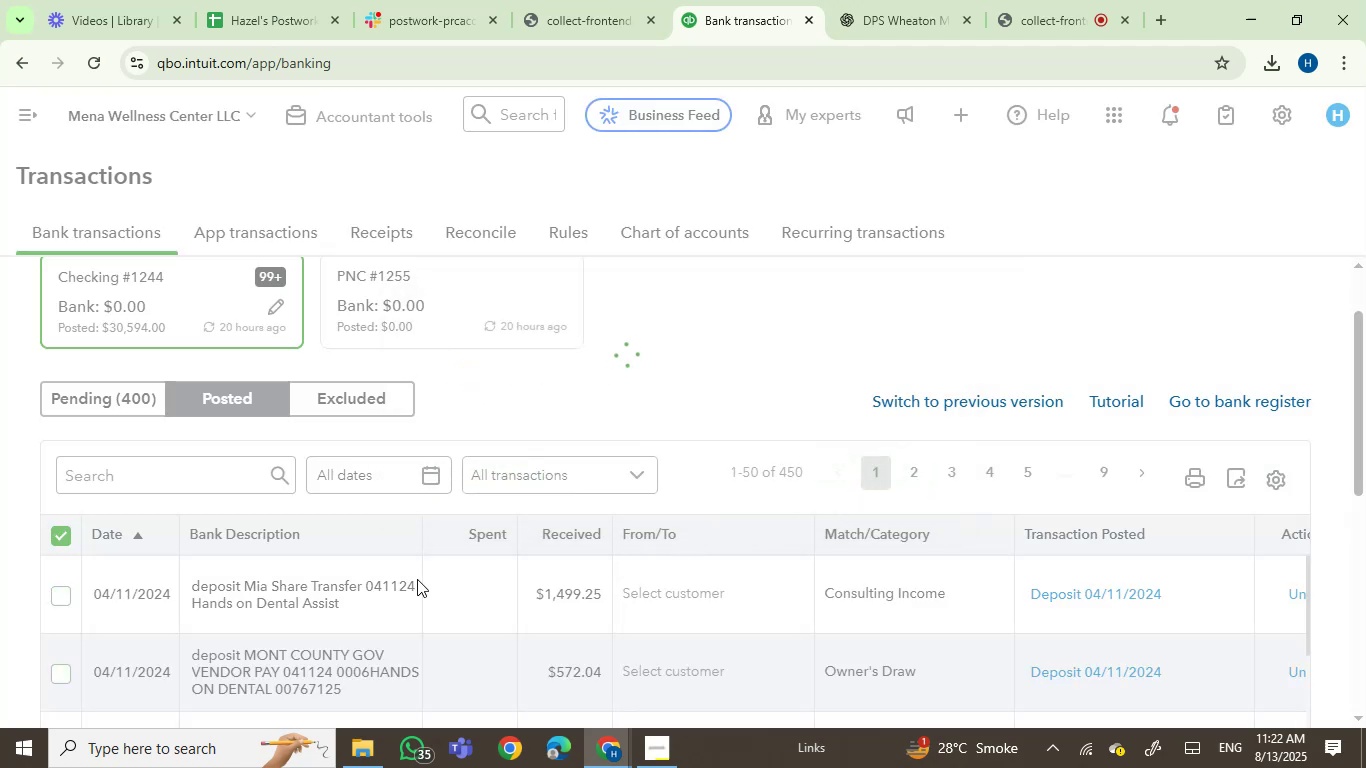 
left_click([48, 536])
 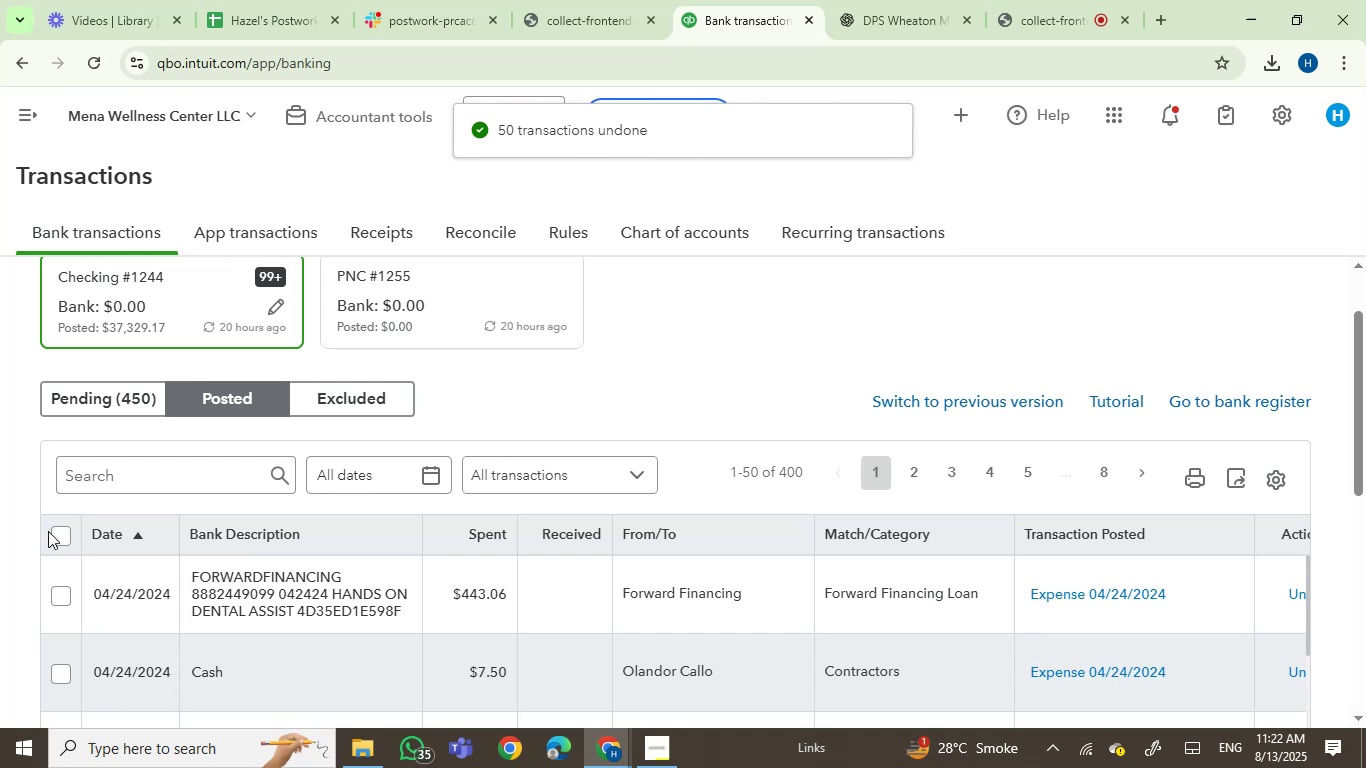 
left_click([69, 539])
 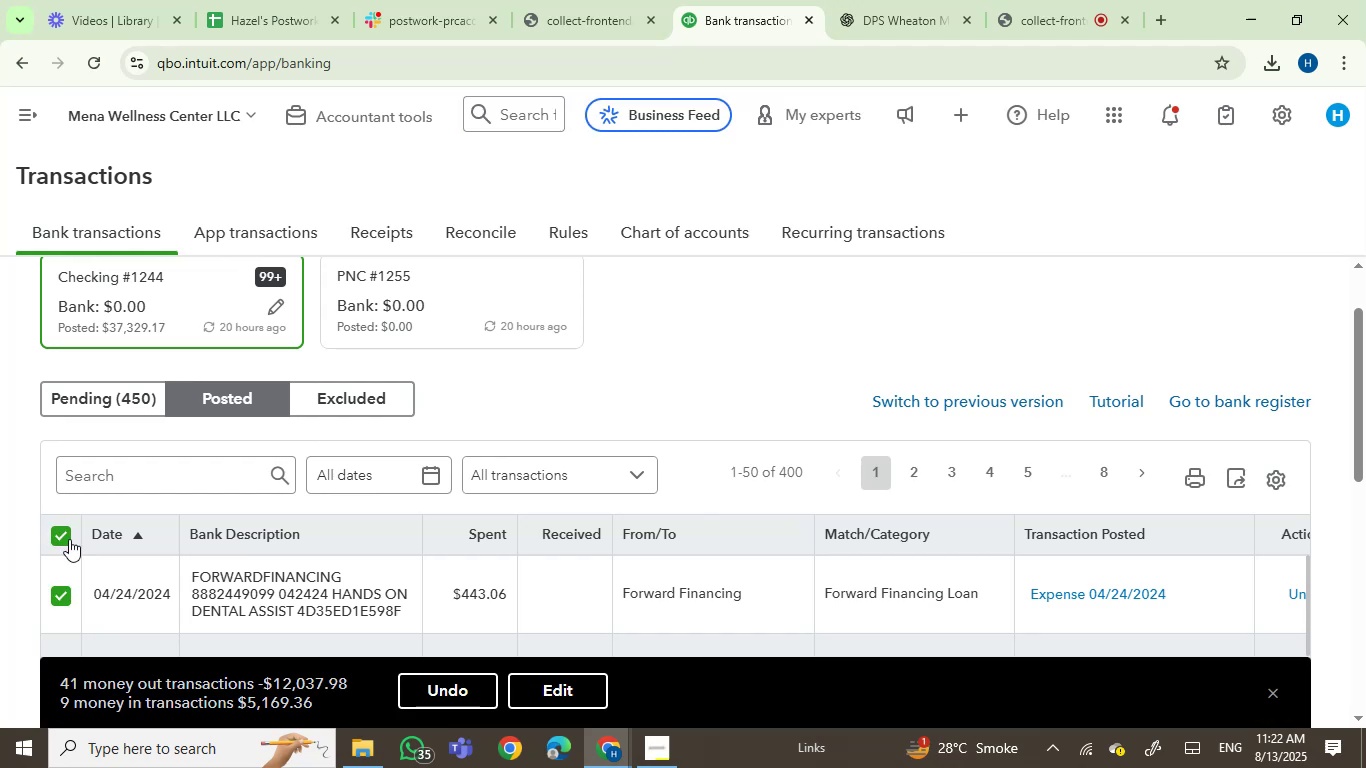 
left_click([440, 693])
 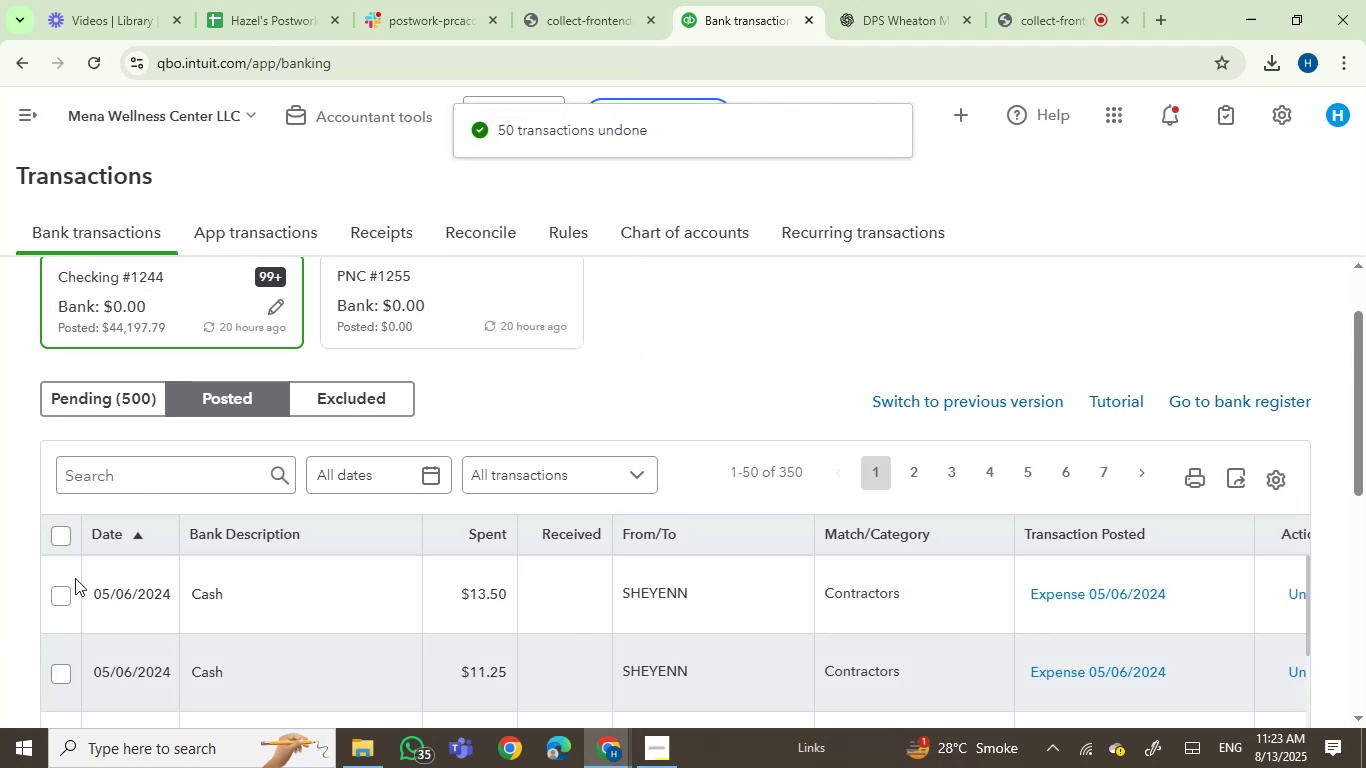 
wait(16.58)
 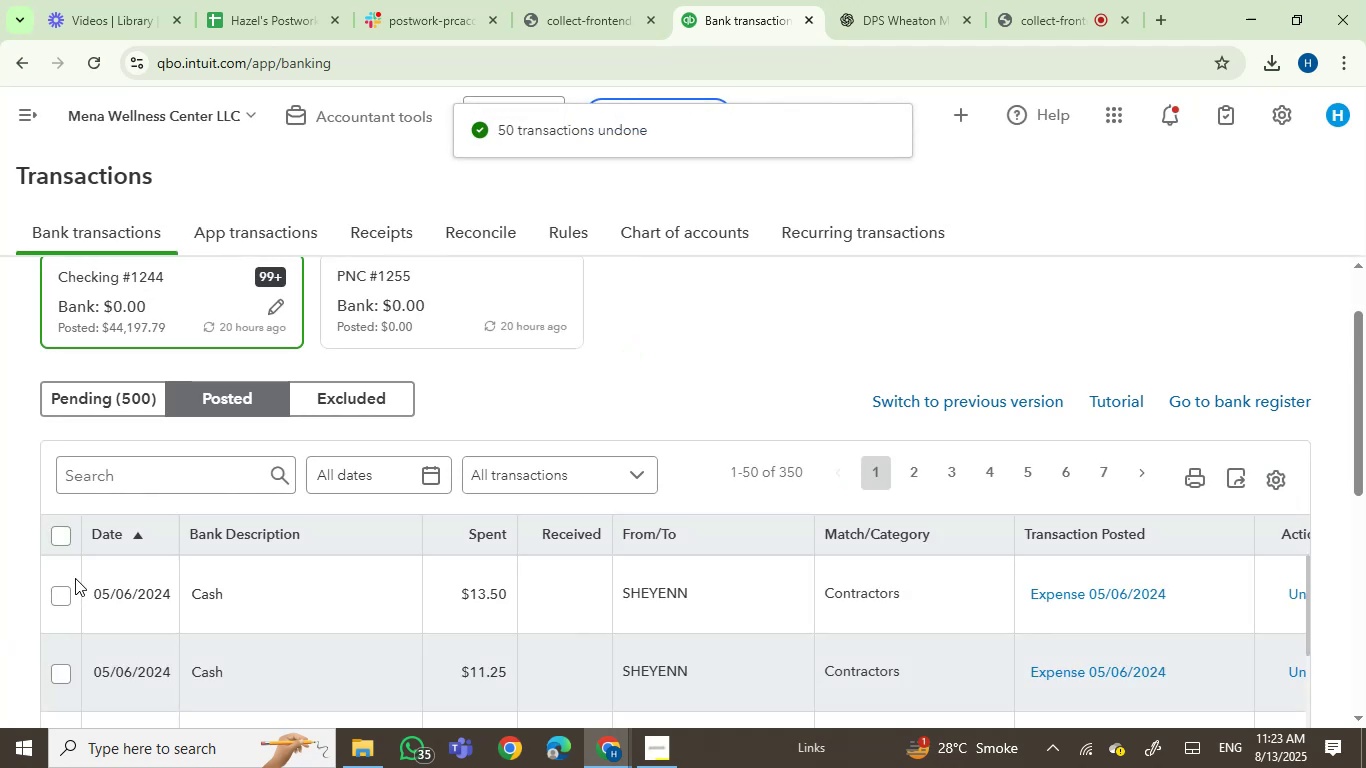 
left_click([56, 529])
 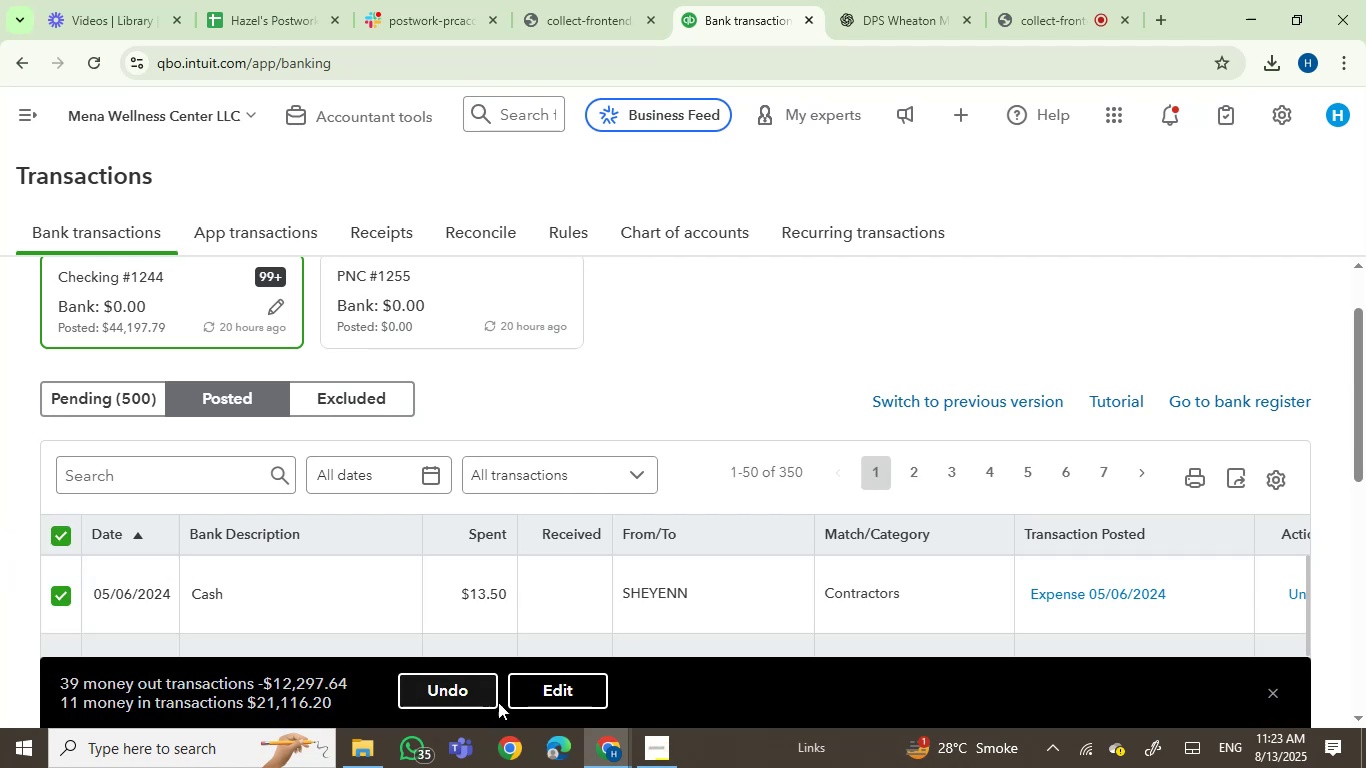 
left_click([470, 686])
 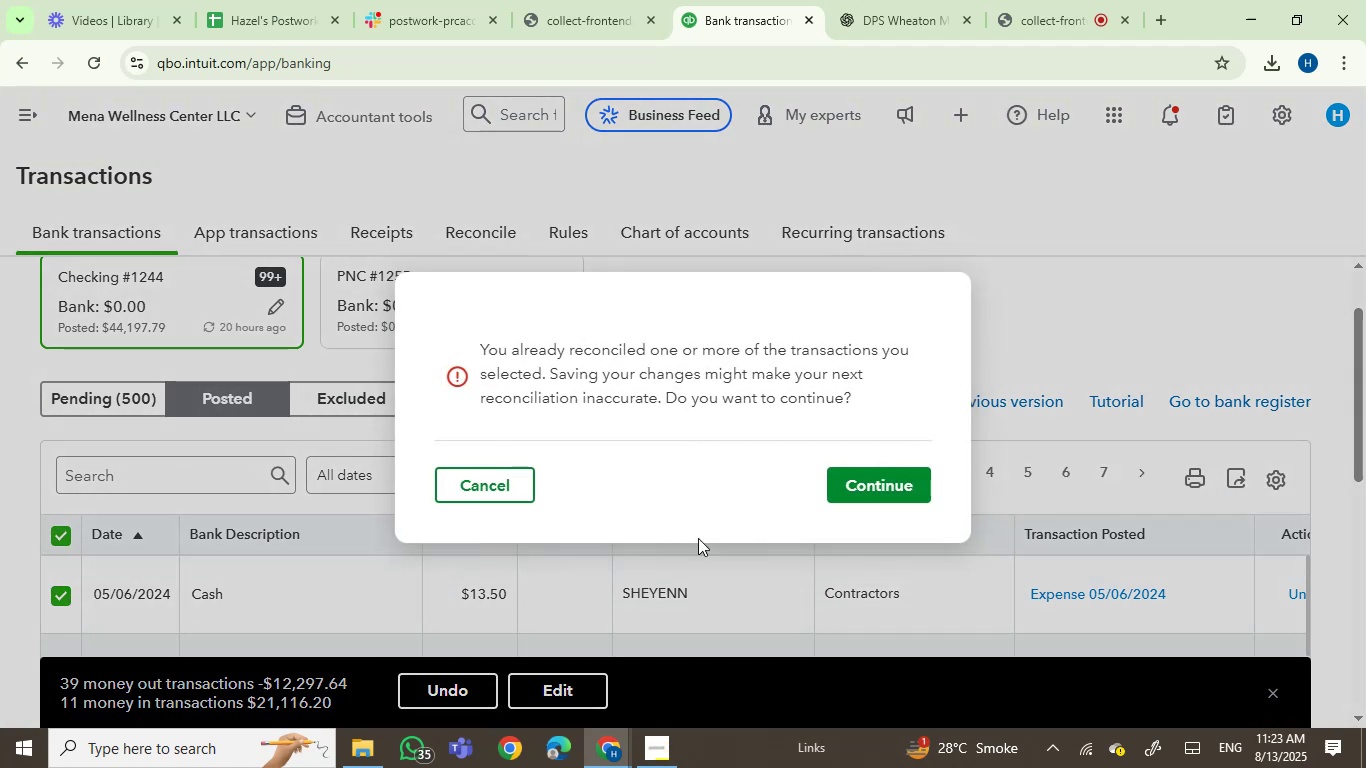 
left_click([865, 481])
 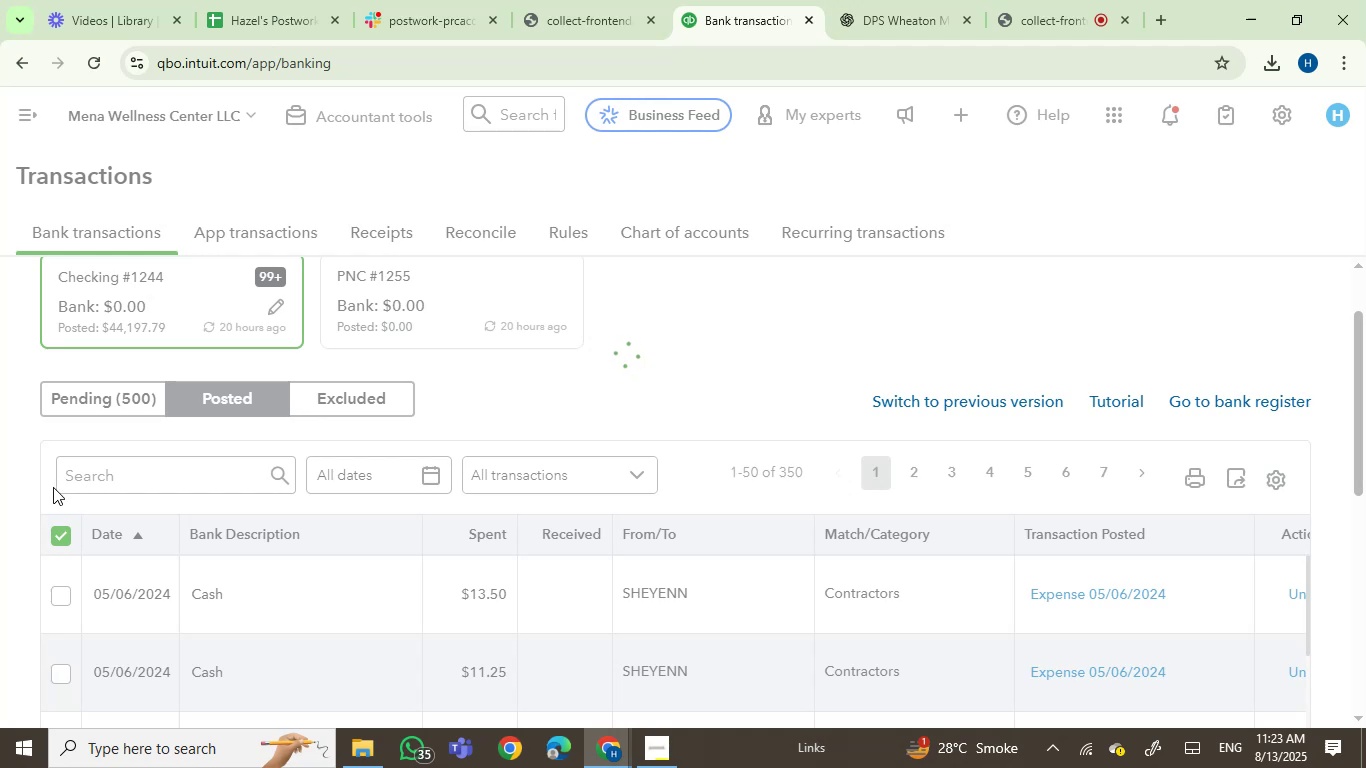 
wait(13.73)
 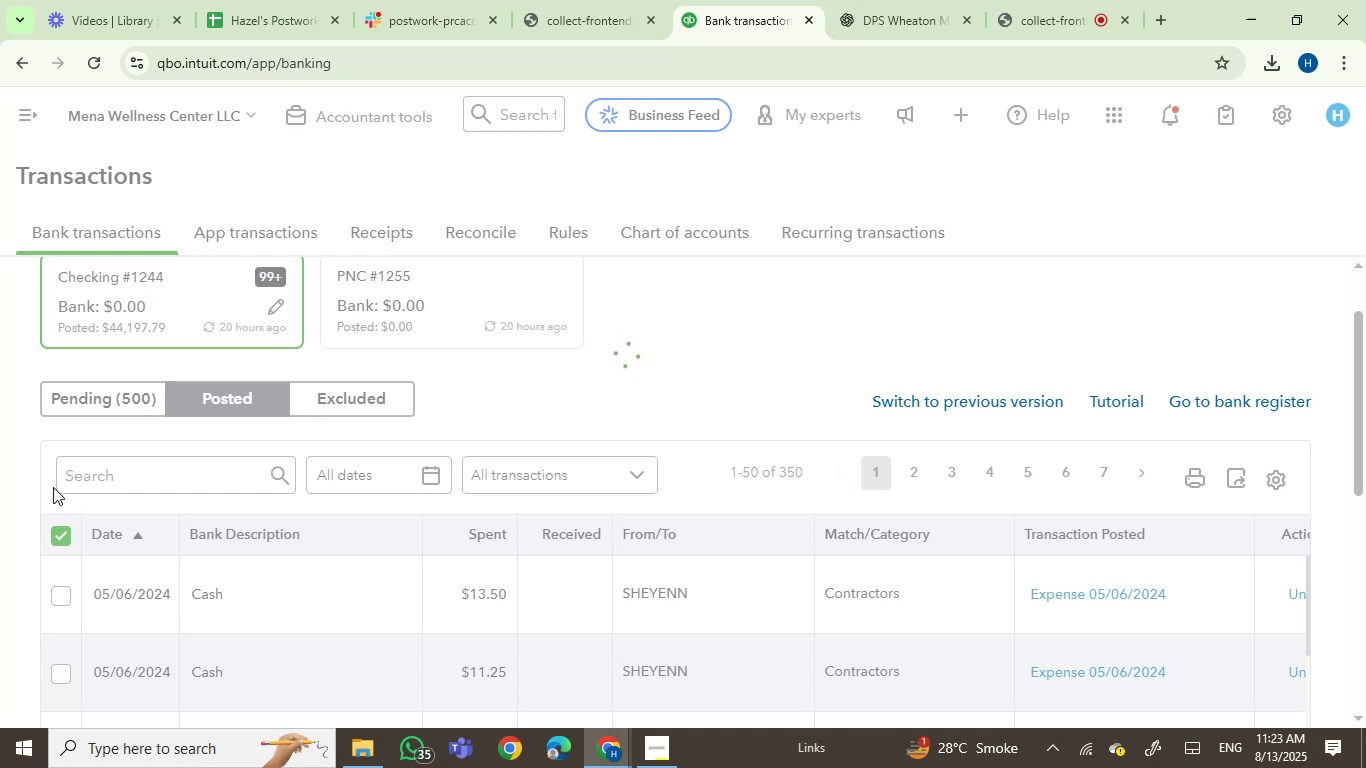 
left_click([56, 533])
 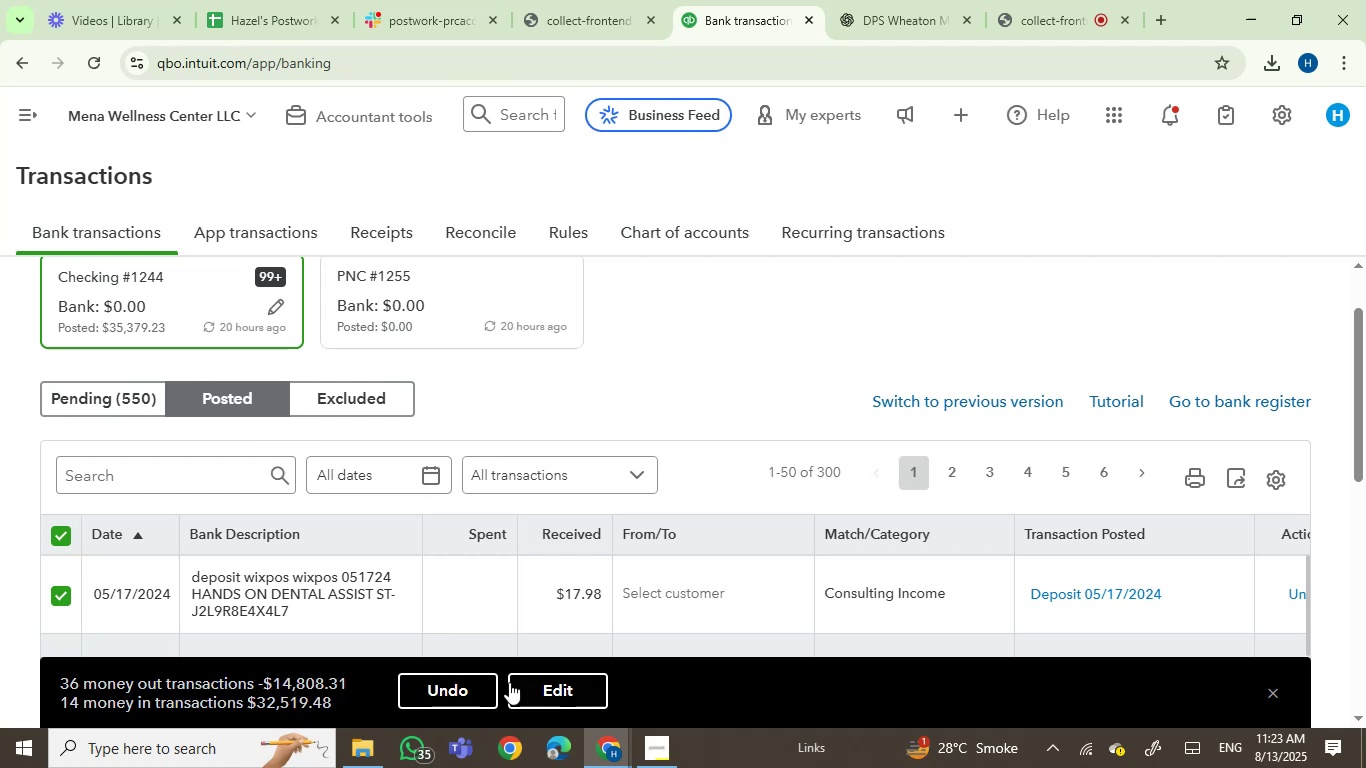 
left_click([471, 694])
 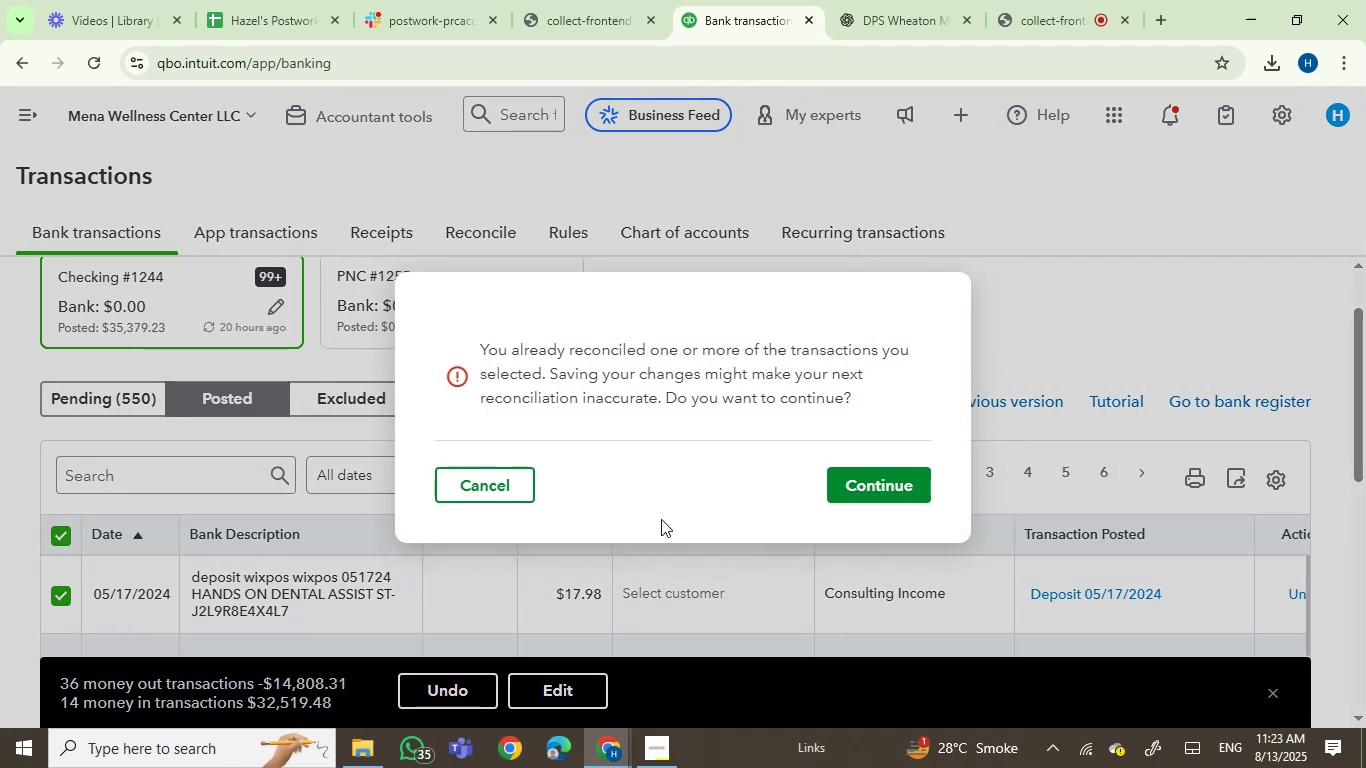 
left_click([887, 473])
 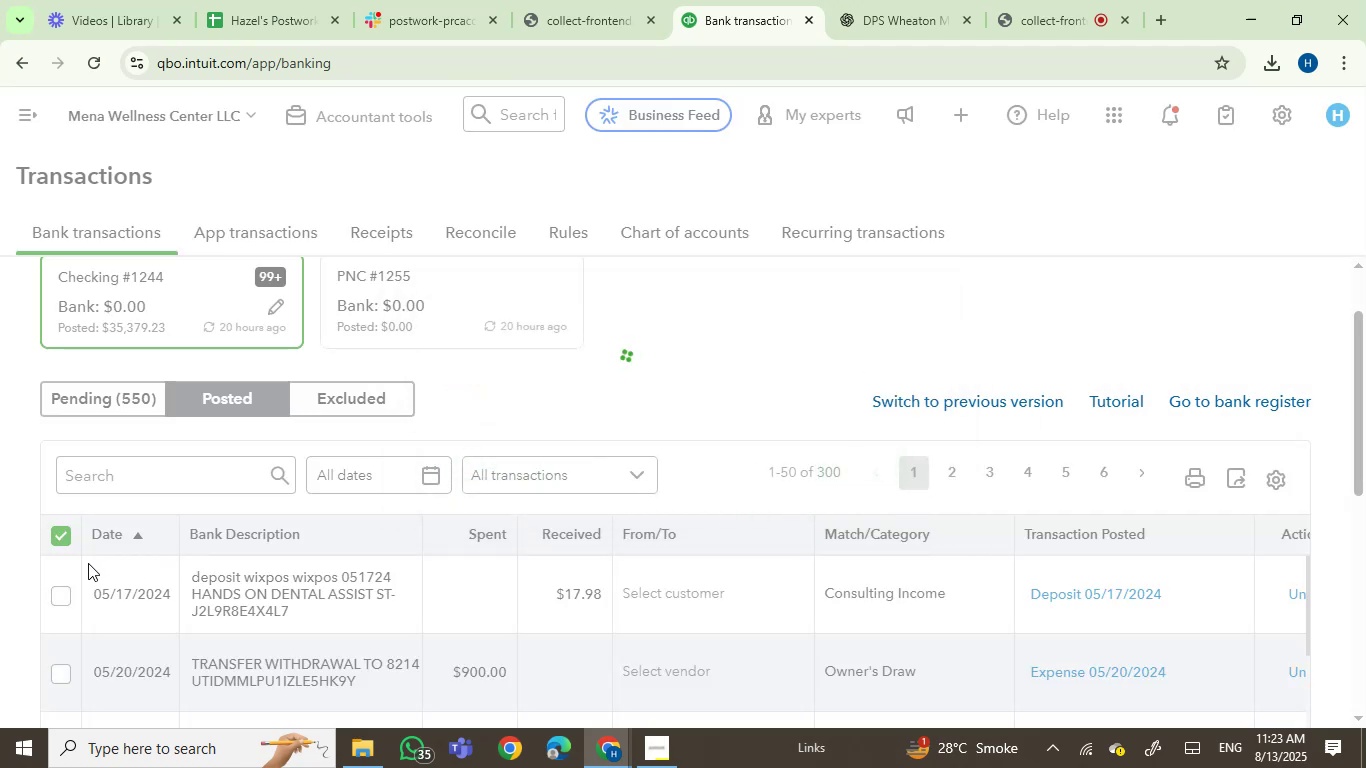 
wait(10.82)
 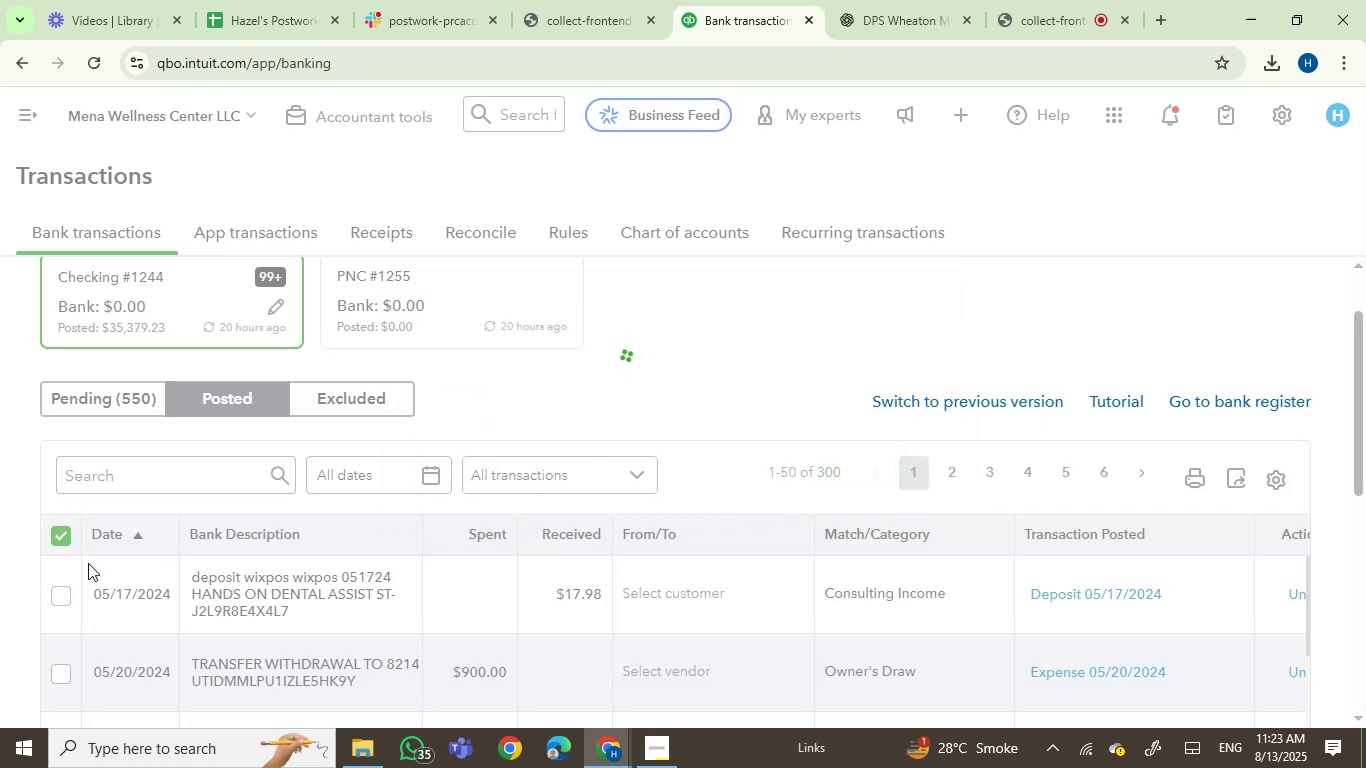 
left_click([55, 542])
 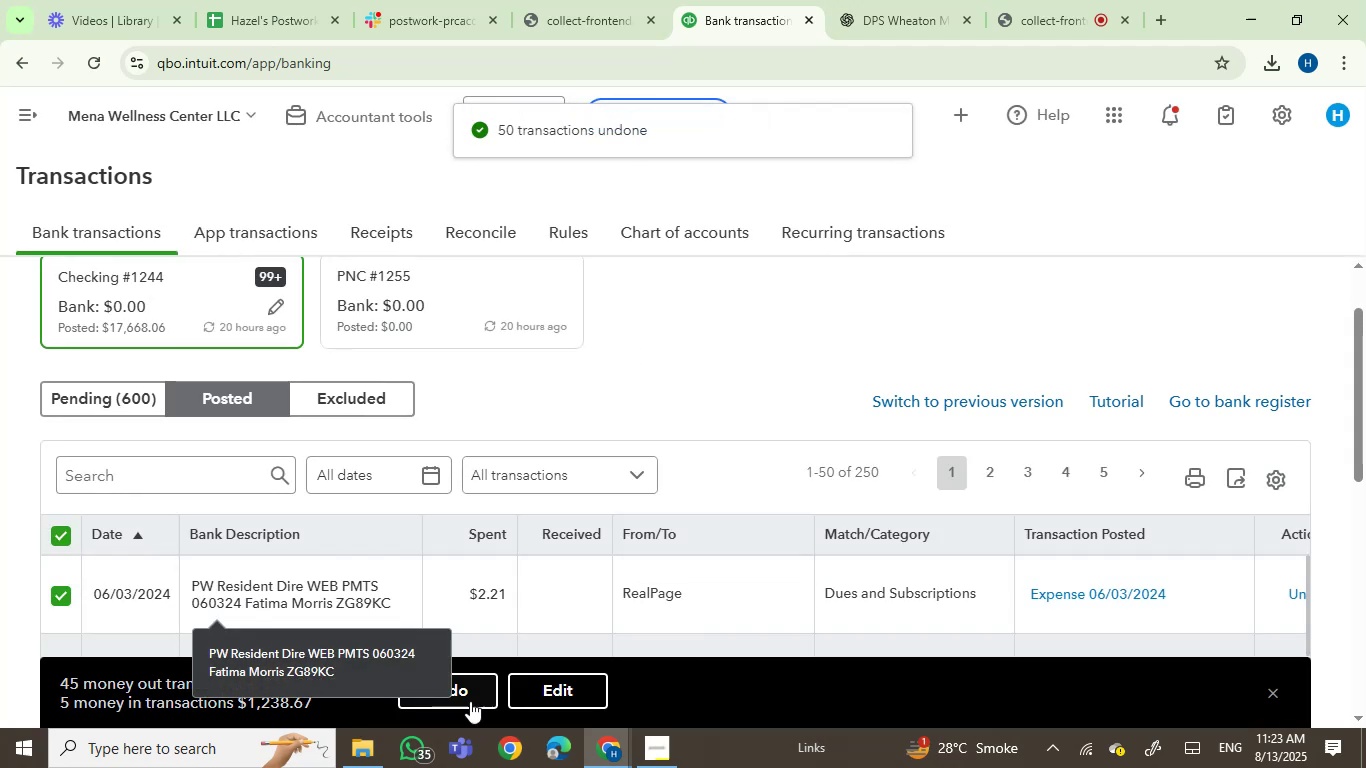 
left_click([480, 693])
 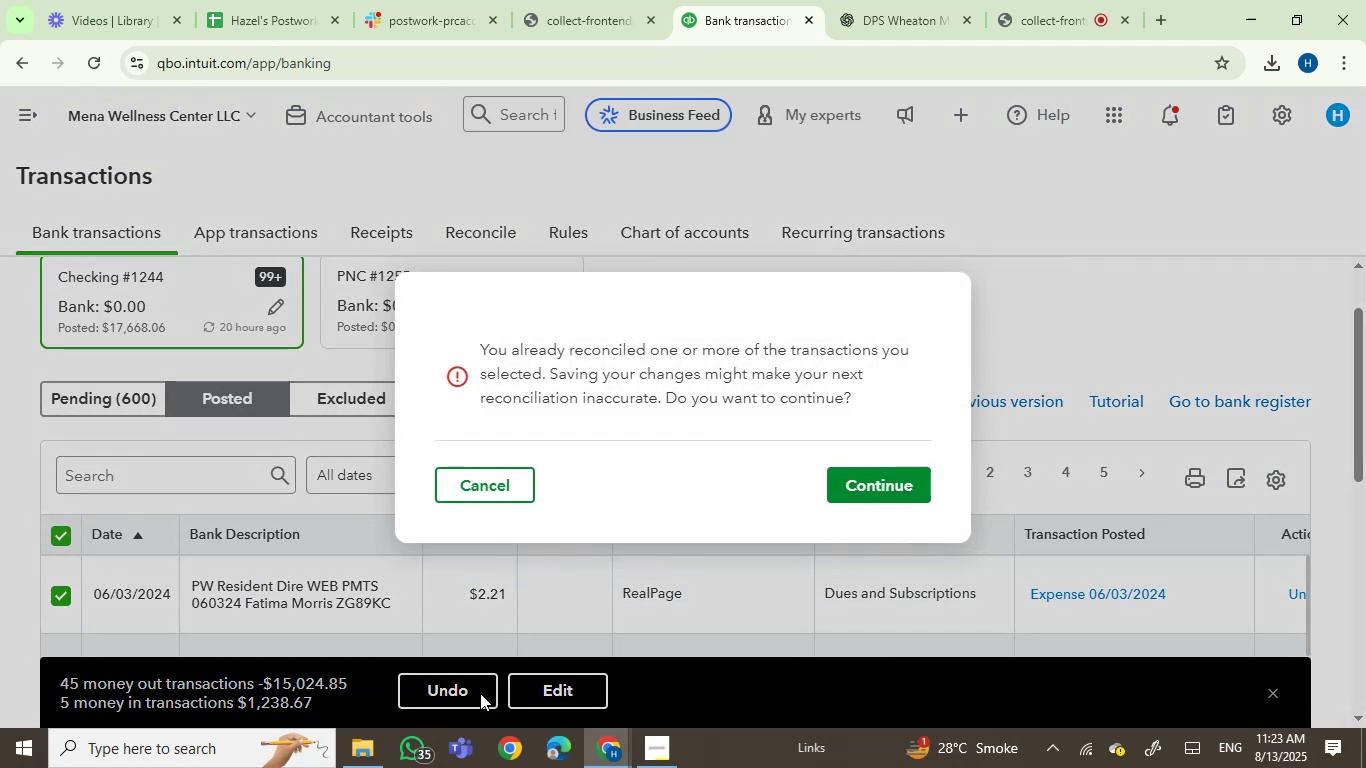 
left_click([877, 469])
 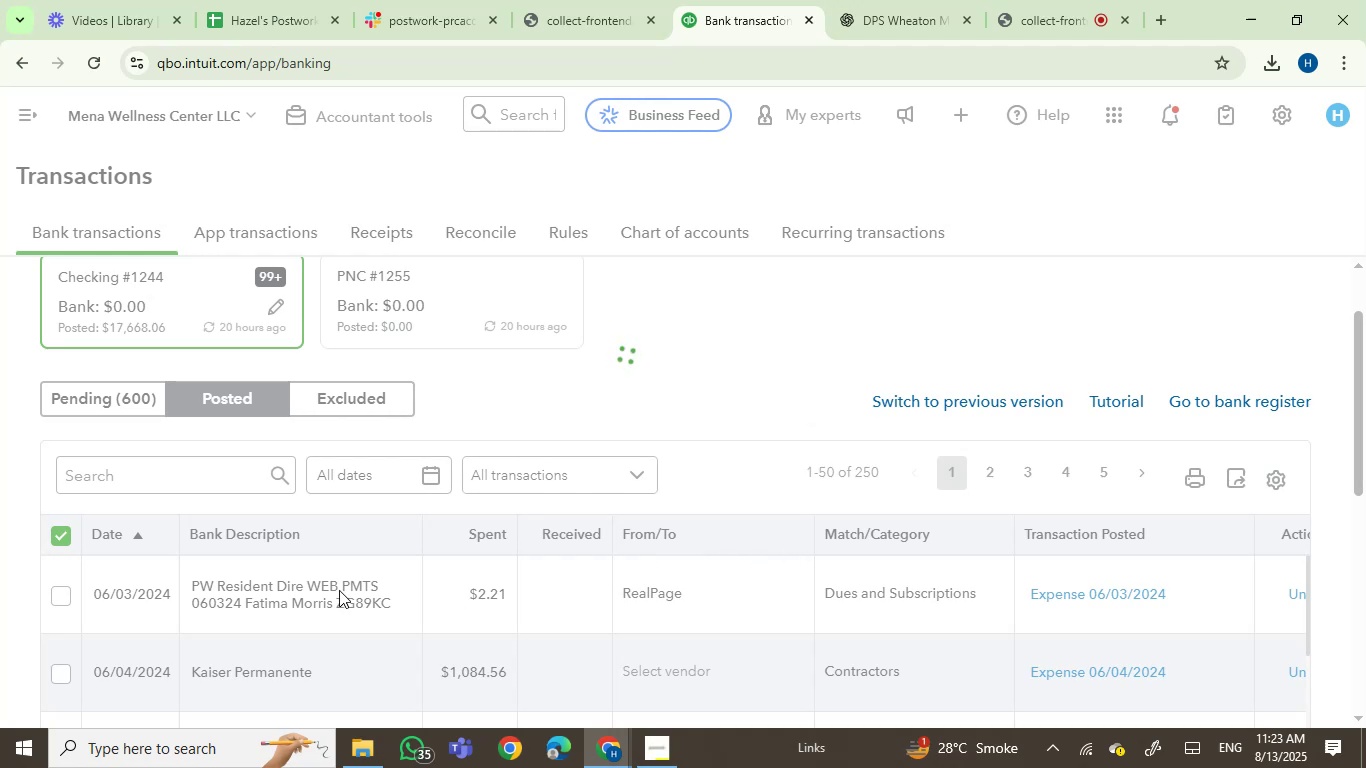 
wait(10.08)
 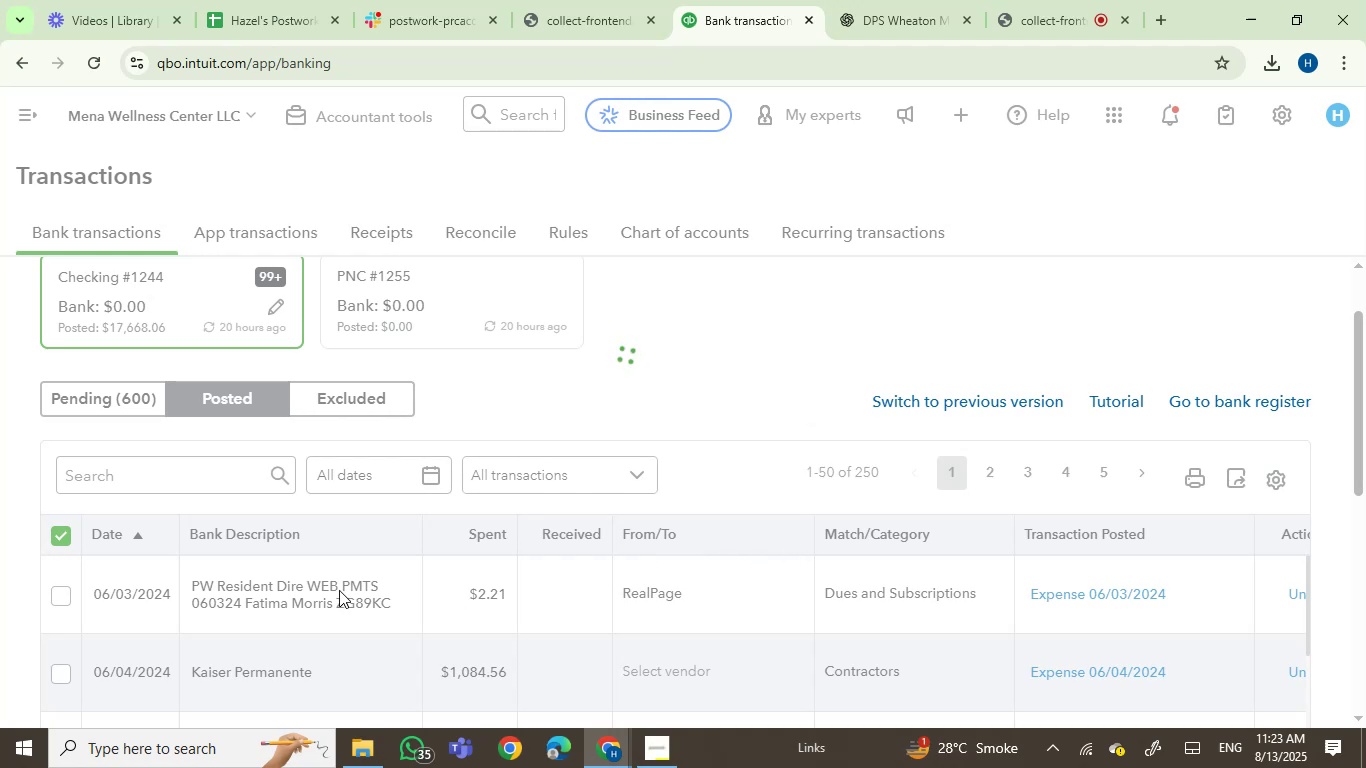 
left_click([60, 537])
 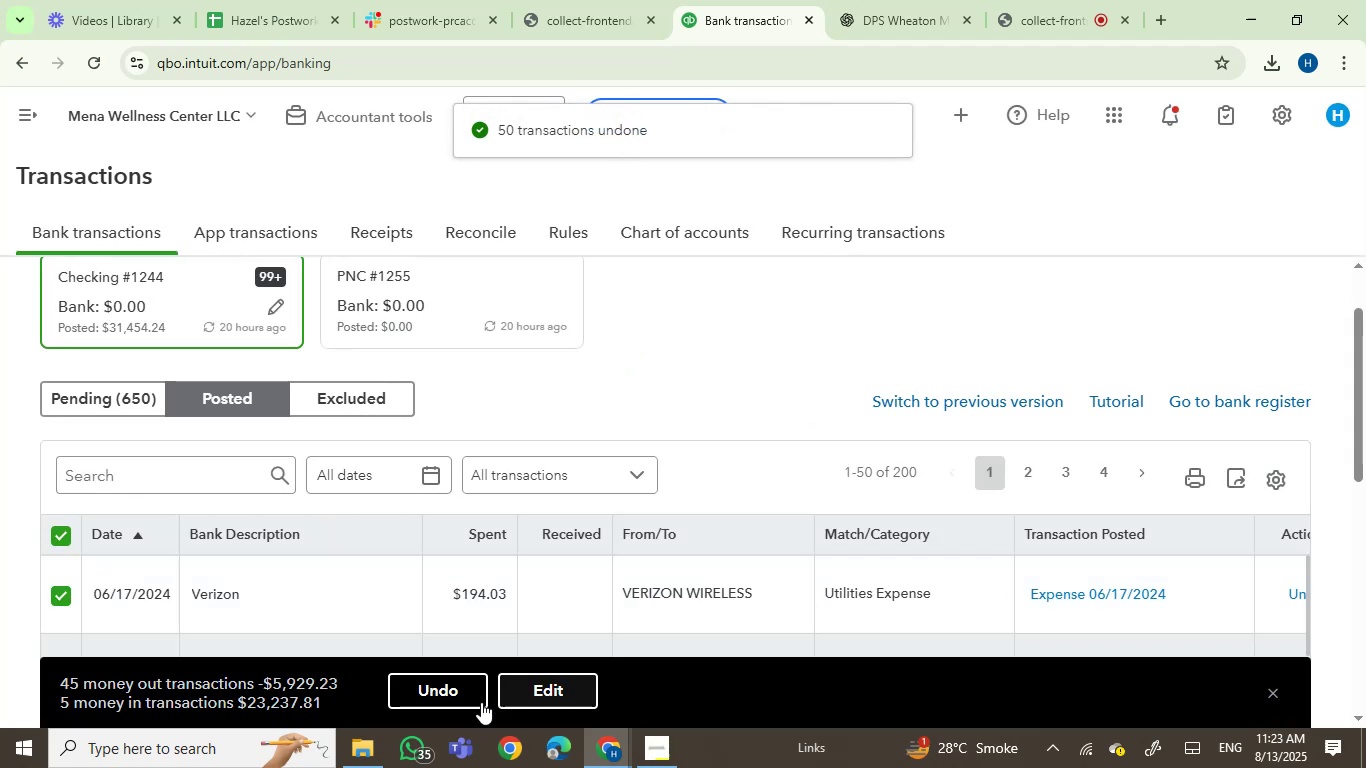 
left_click([450, 697])
 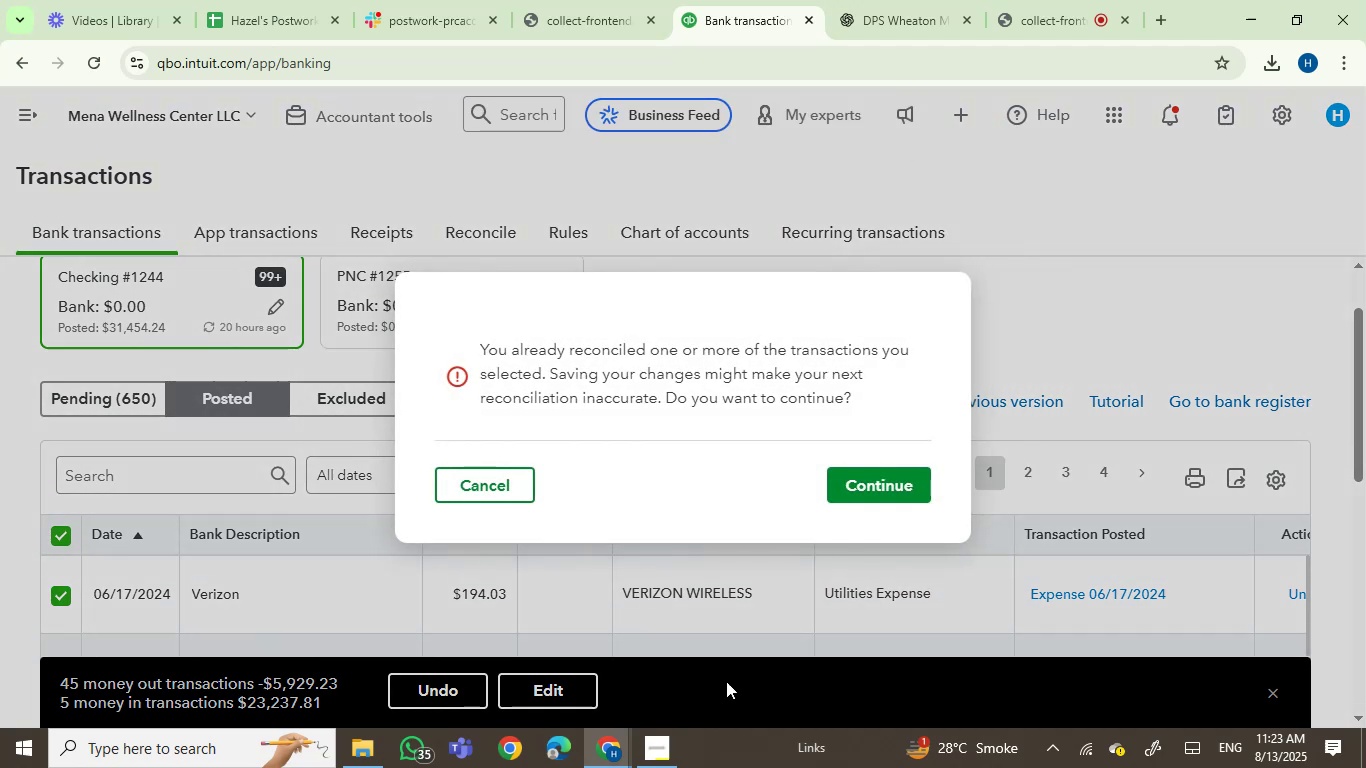 
left_click([884, 479])
 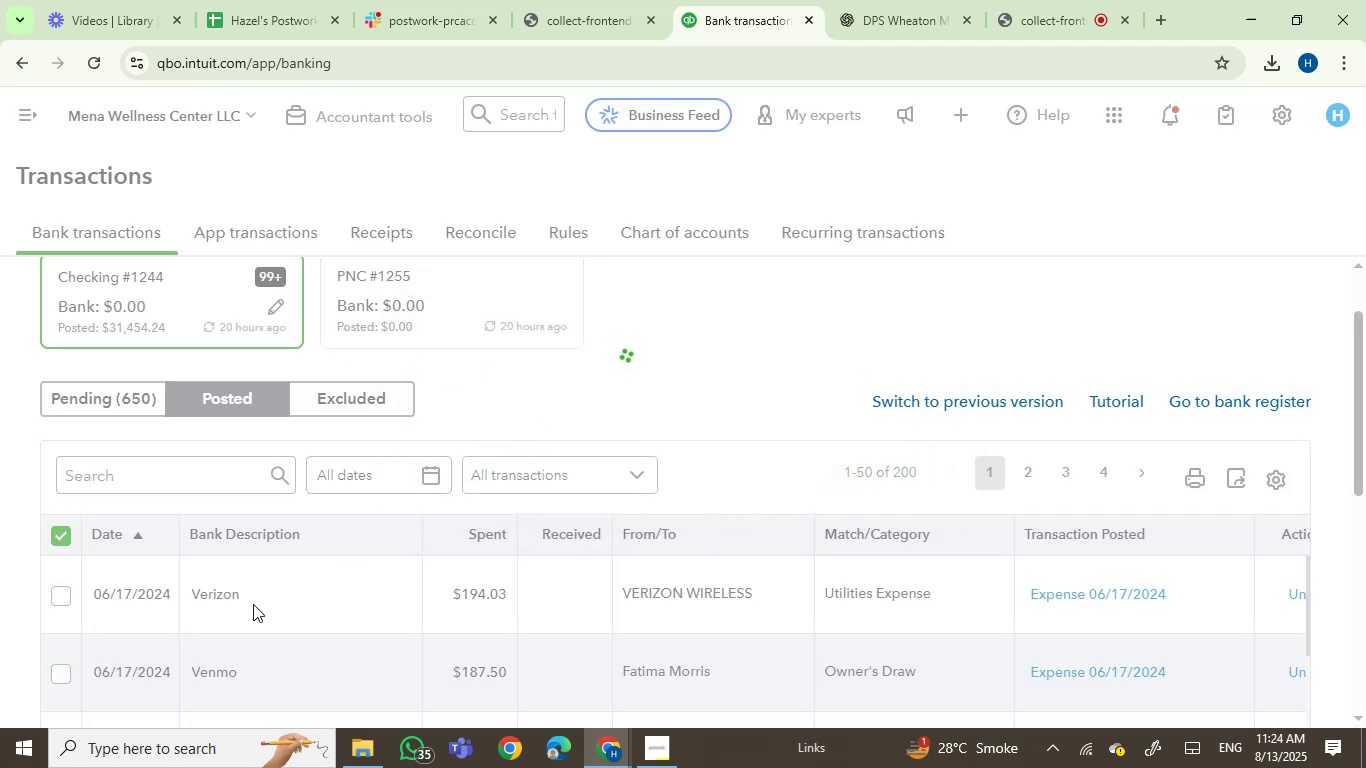 
wait(10.86)
 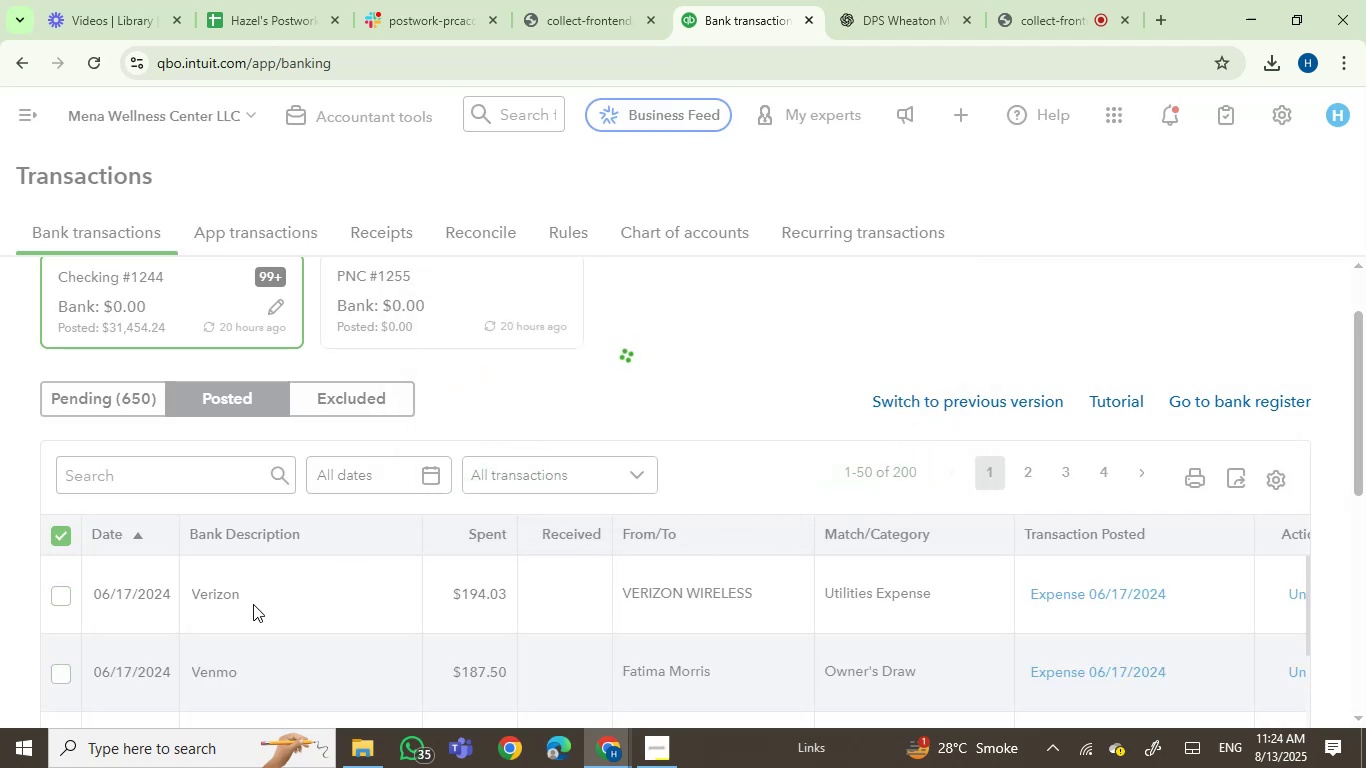 
left_click([64, 537])
 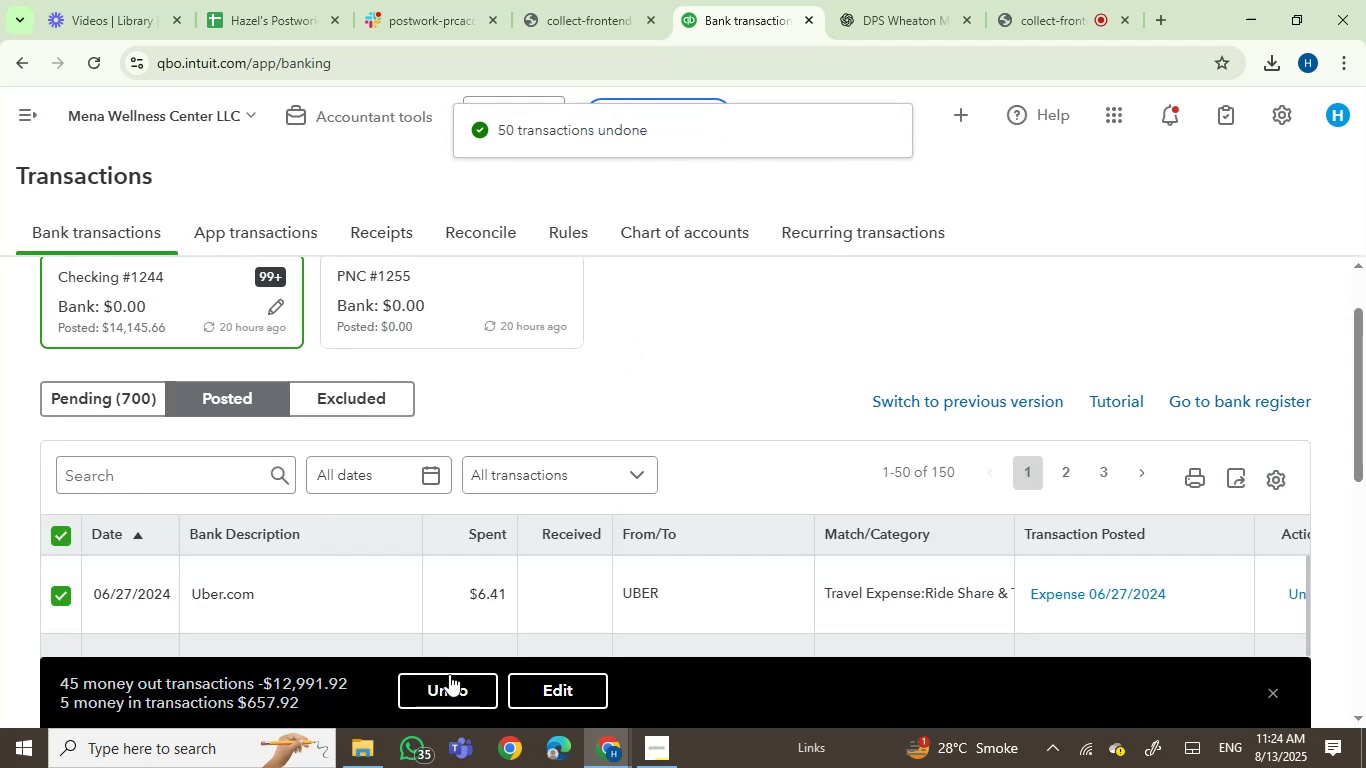 
left_click([443, 697])
 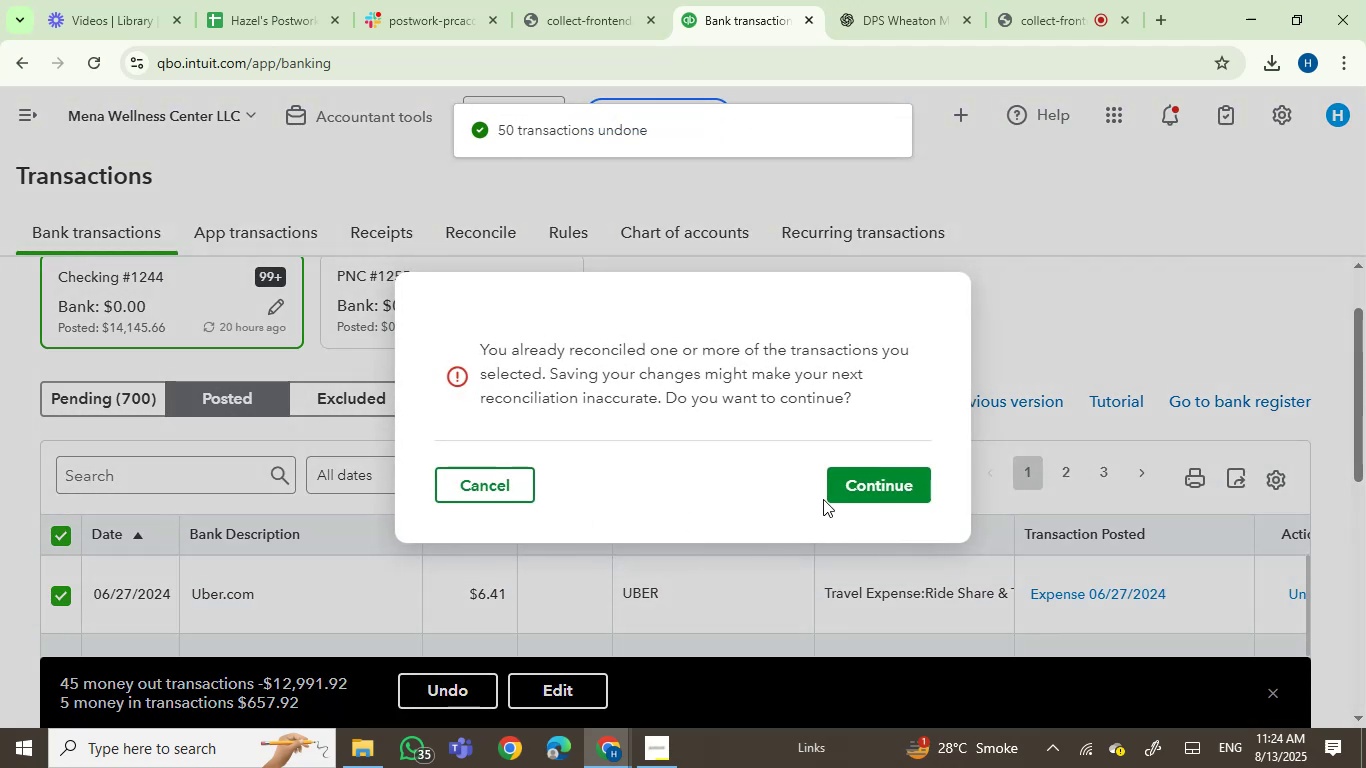 
left_click([875, 486])
 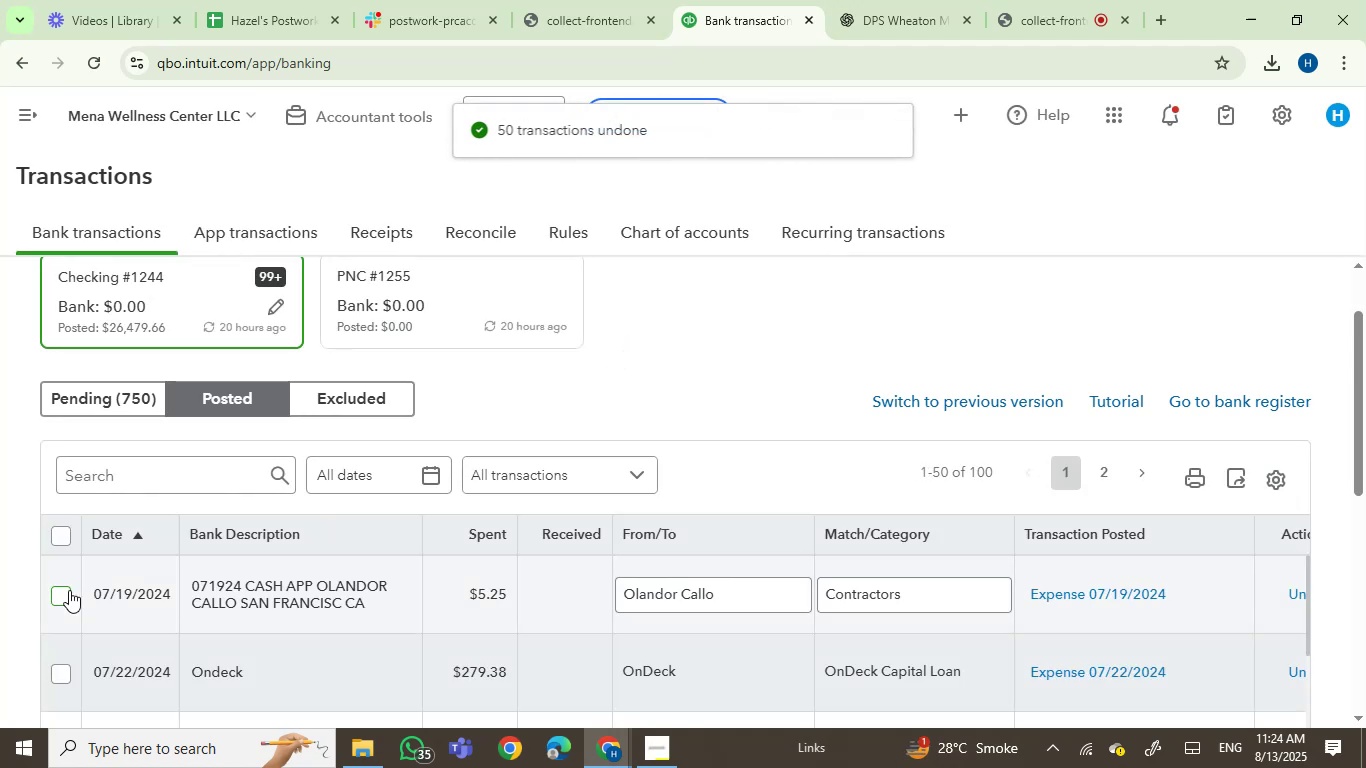 
wait(12.24)
 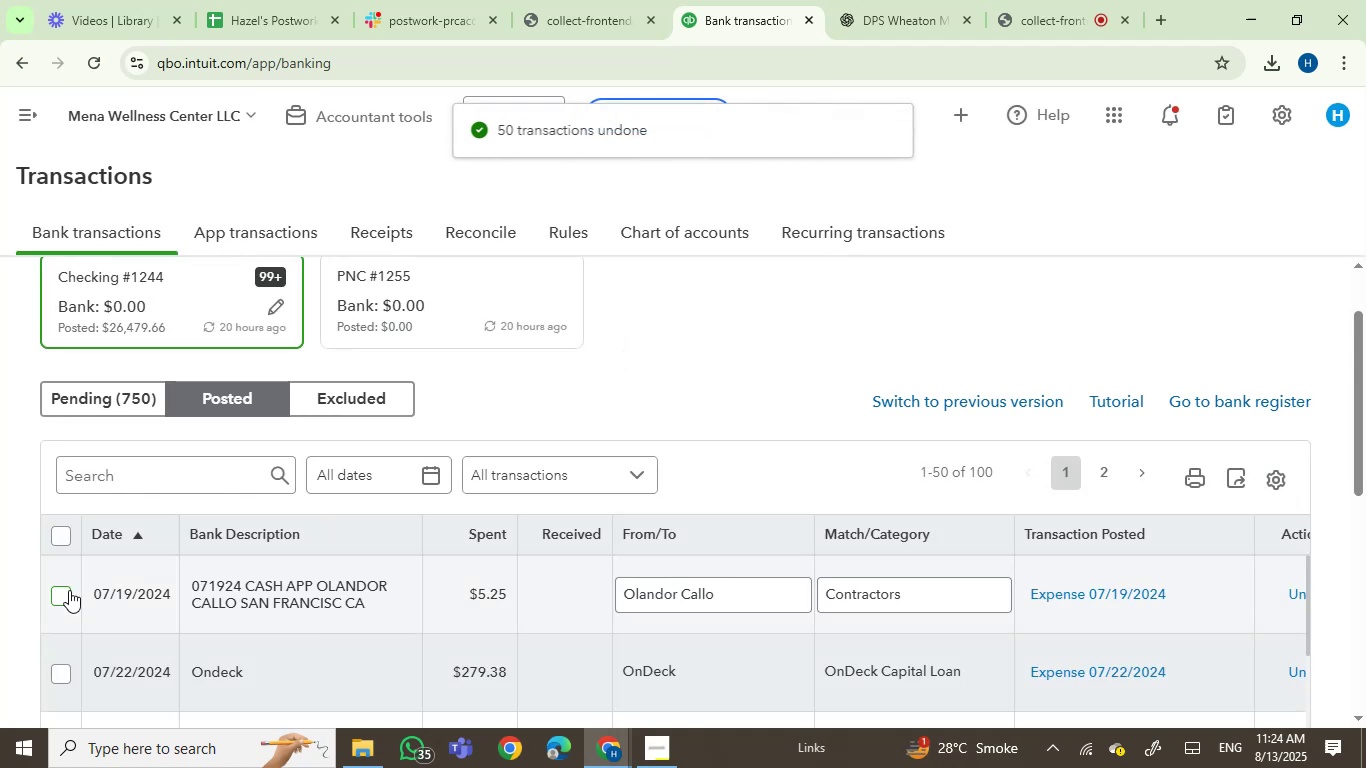 
left_click([62, 537])
 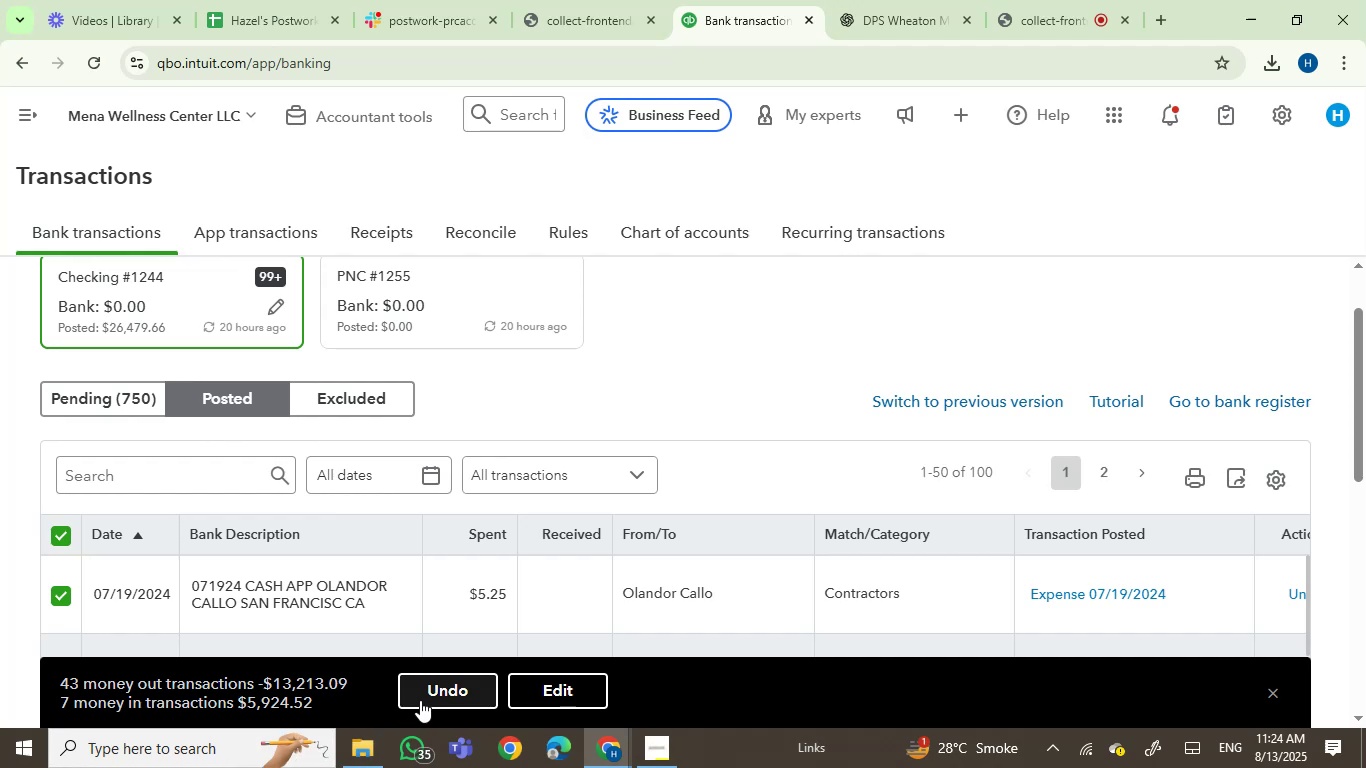 
left_click([429, 696])
 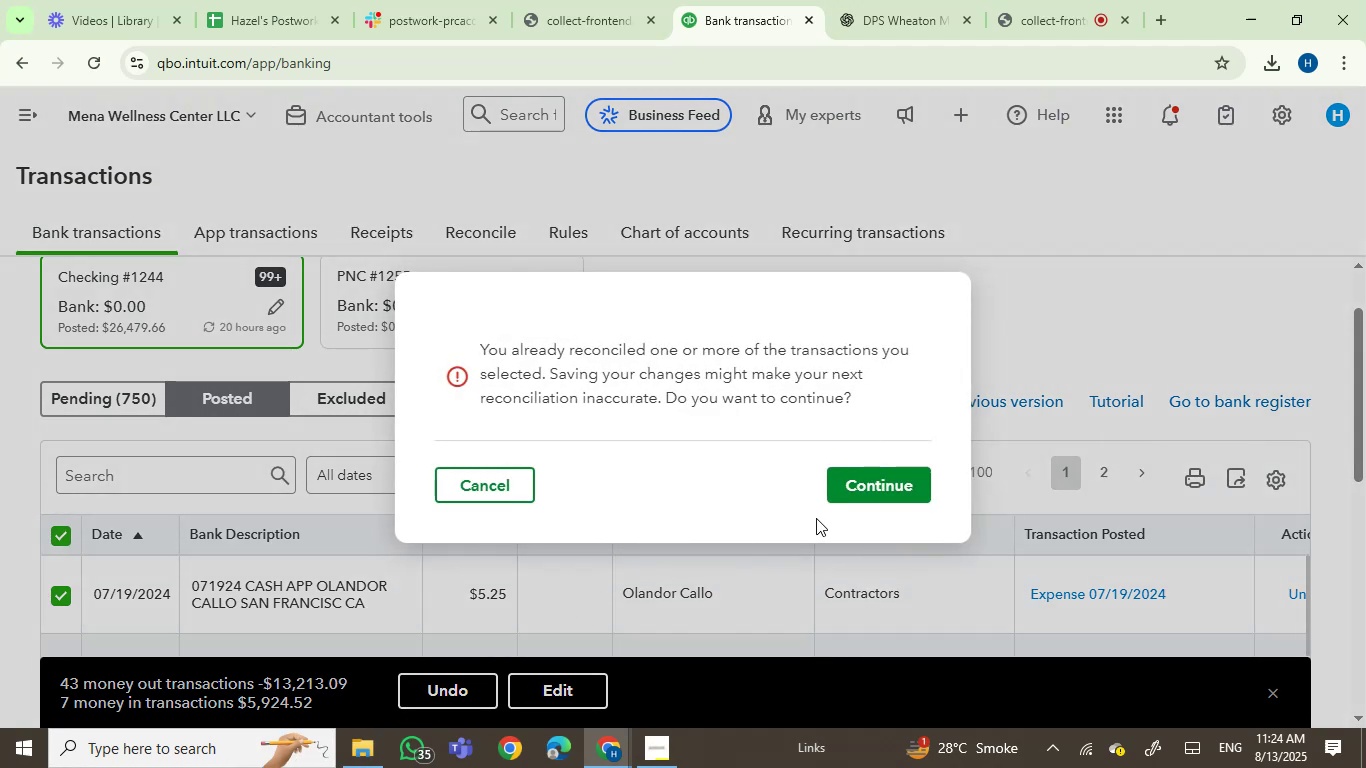 
left_click([865, 497])
 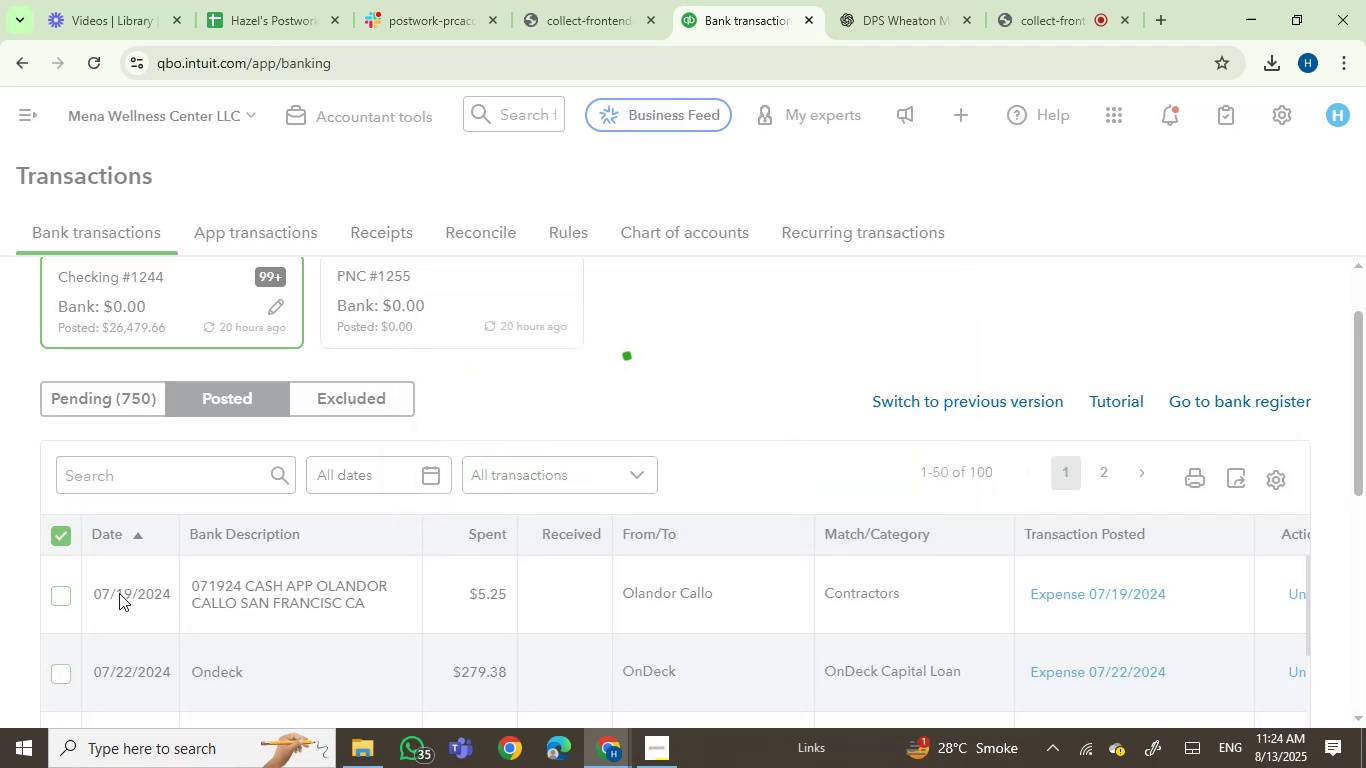 
wait(9.27)
 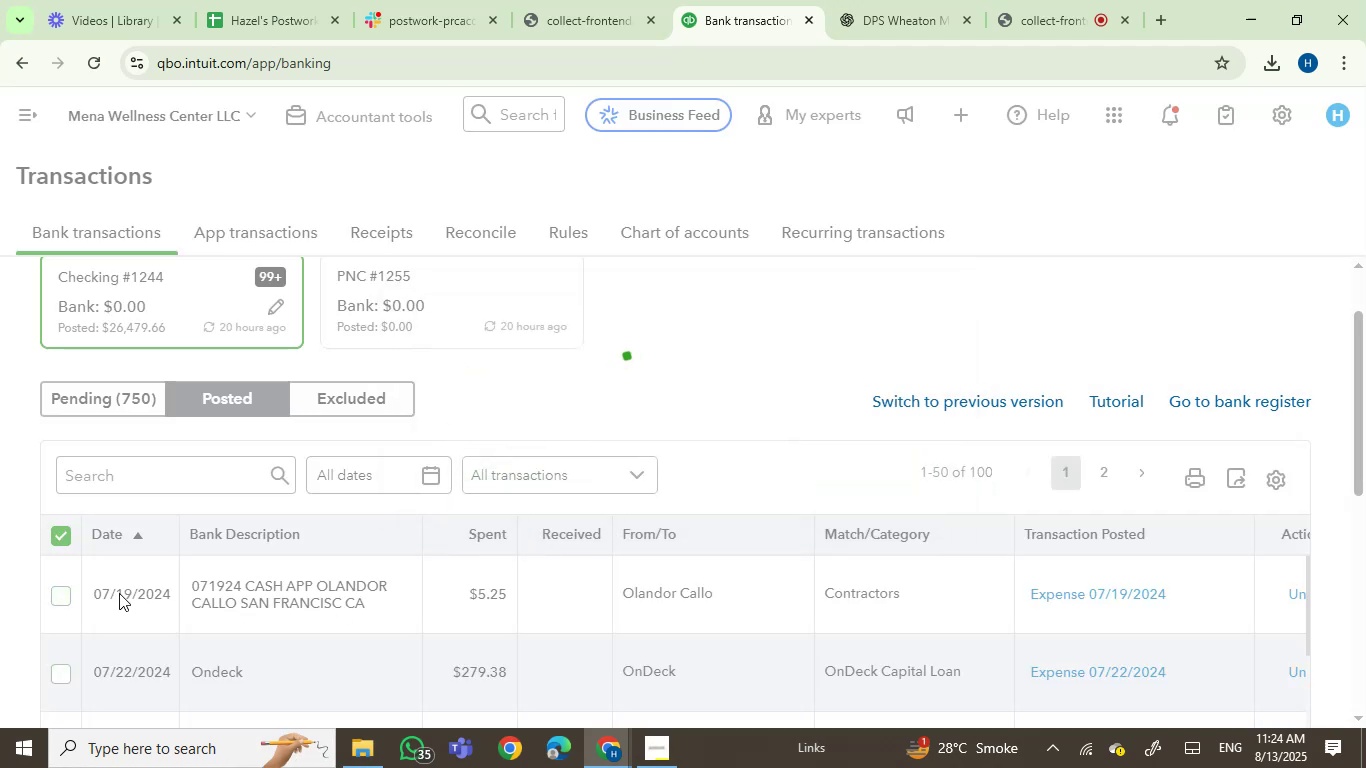 
left_click([59, 540])
 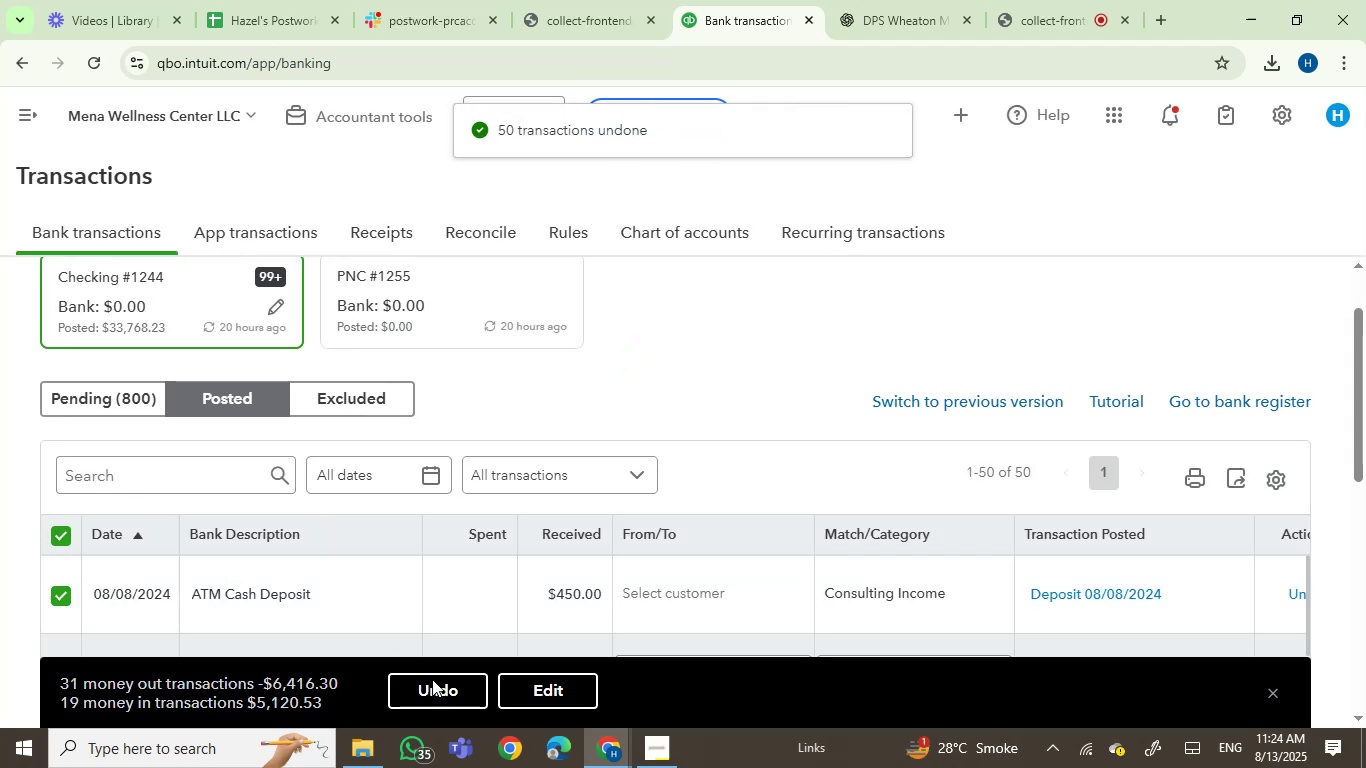 
left_click([430, 694])
 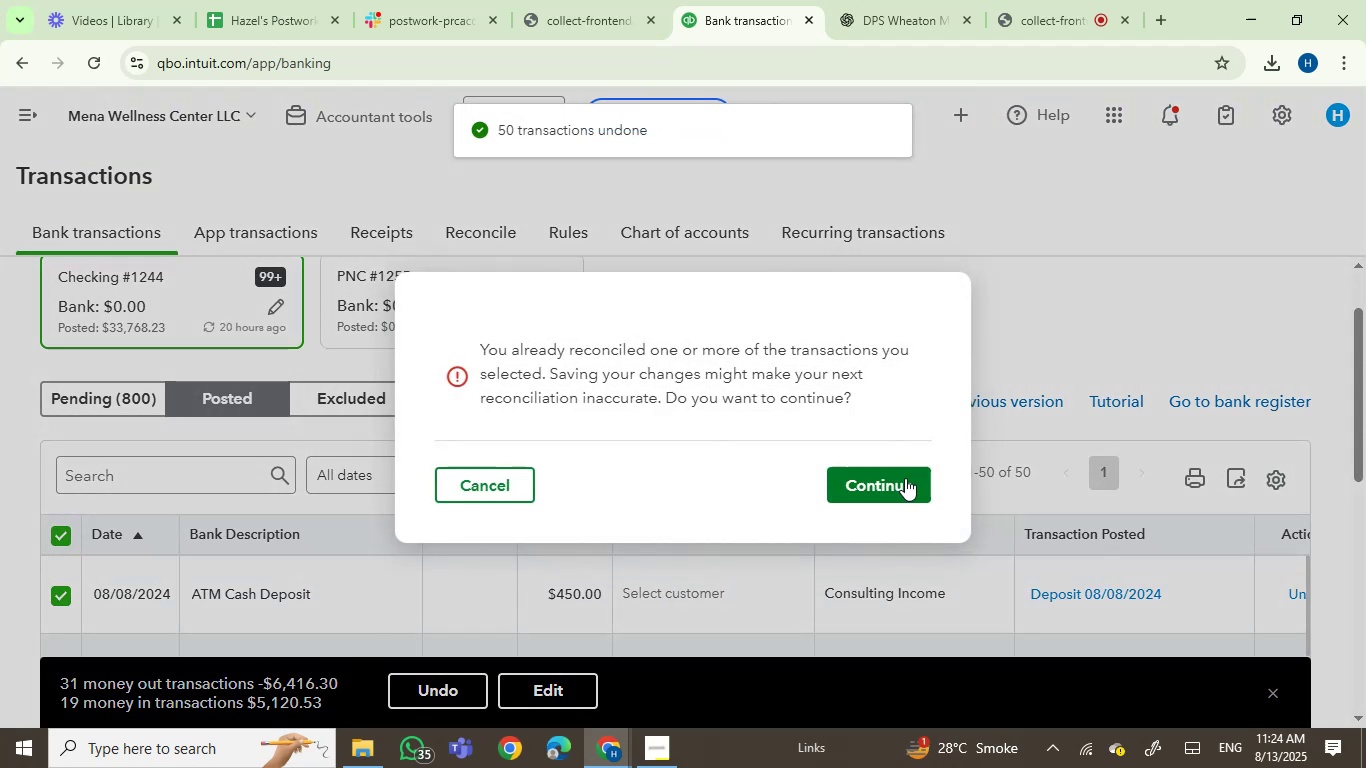 
left_click([899, 486])
 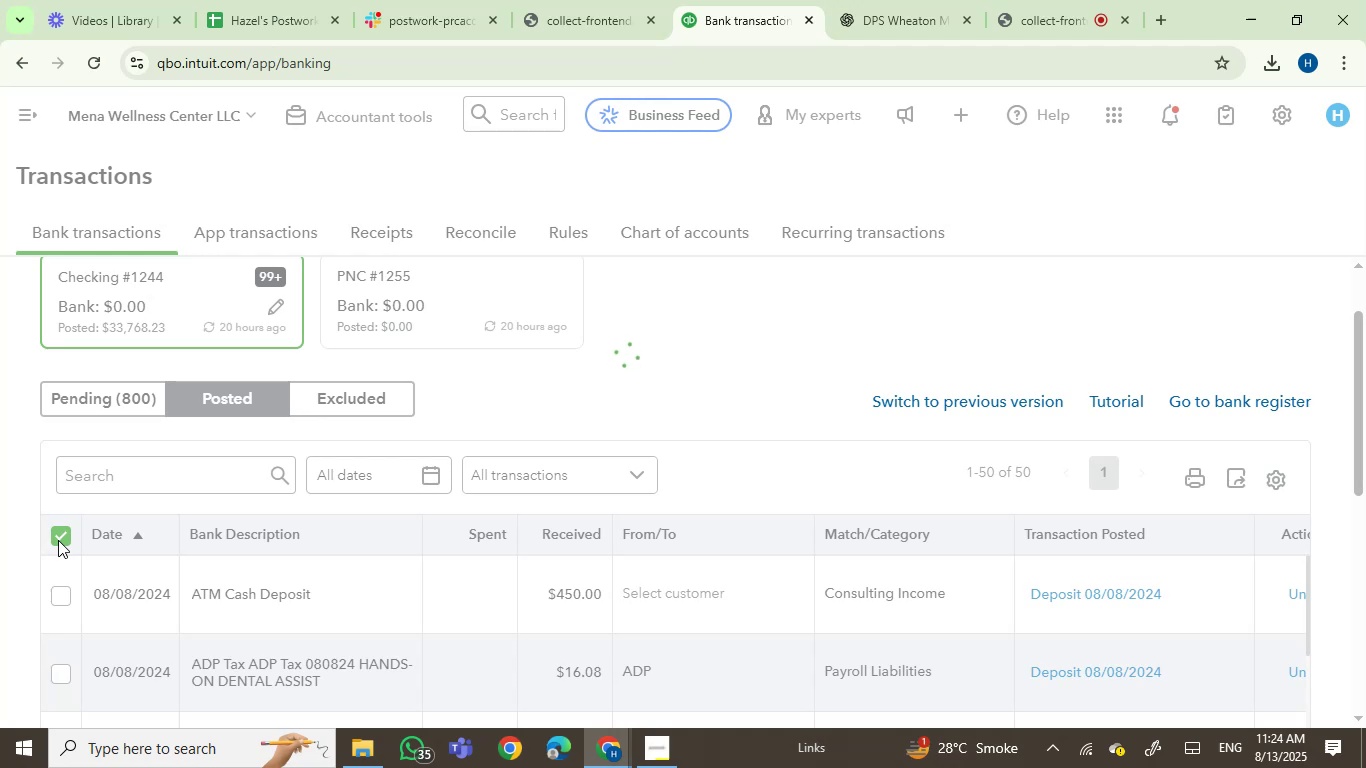 
wait(9.73)
 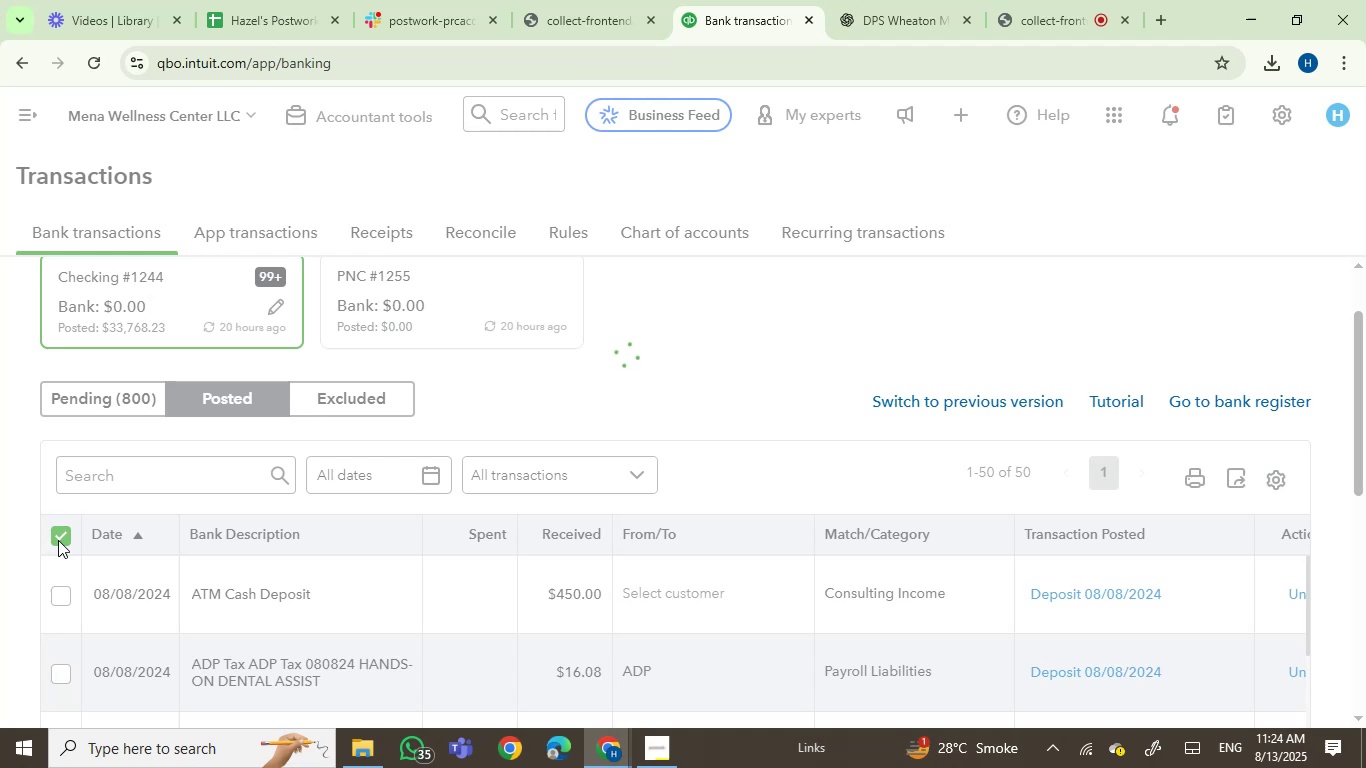 
left_click([141, 400])
 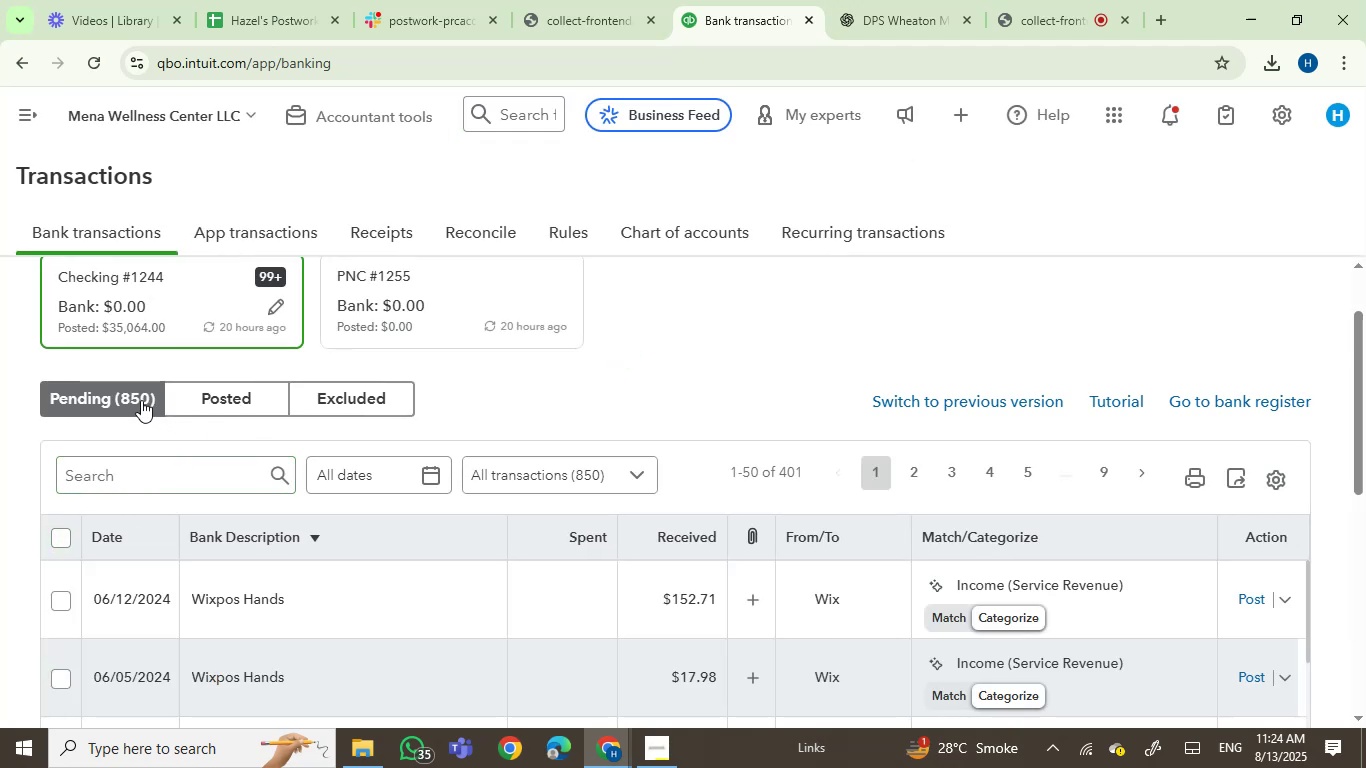 
wait(9.5)
 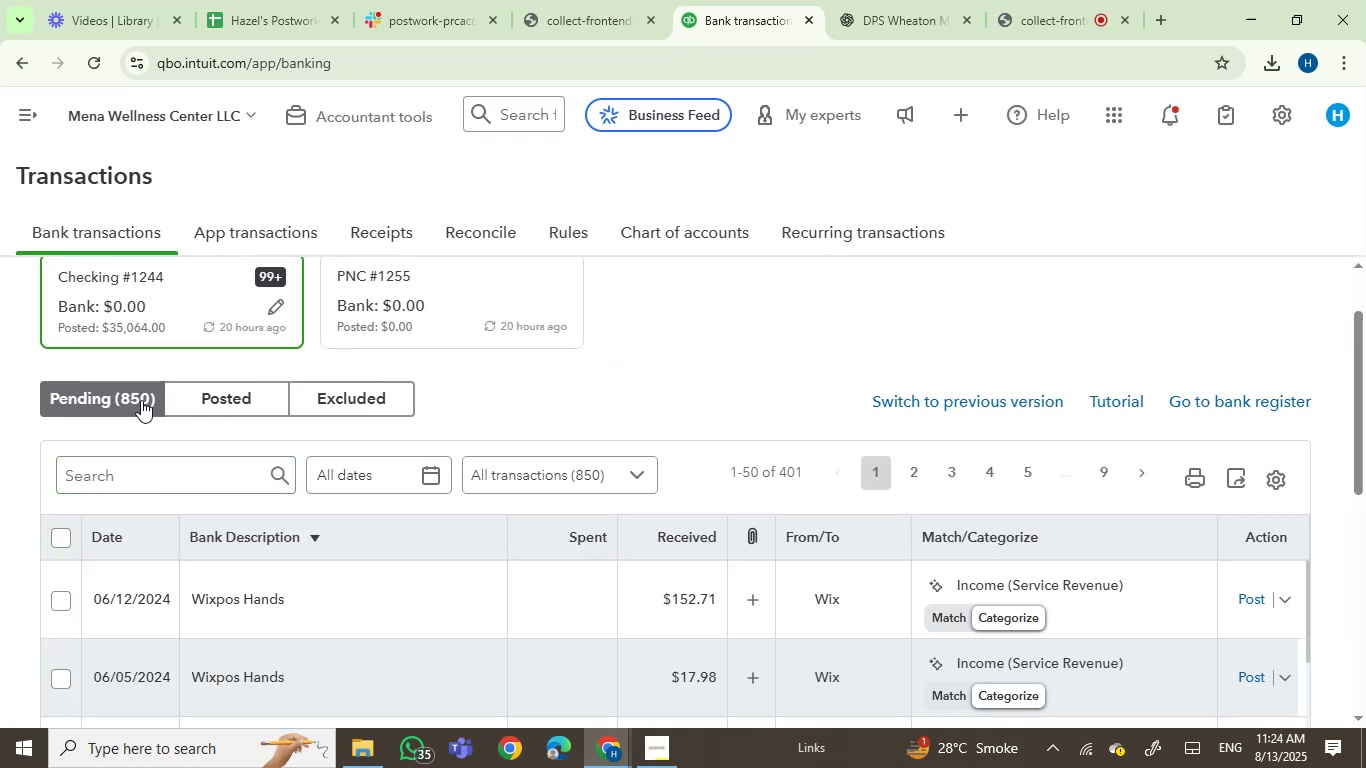 
left_click([63, 541])
 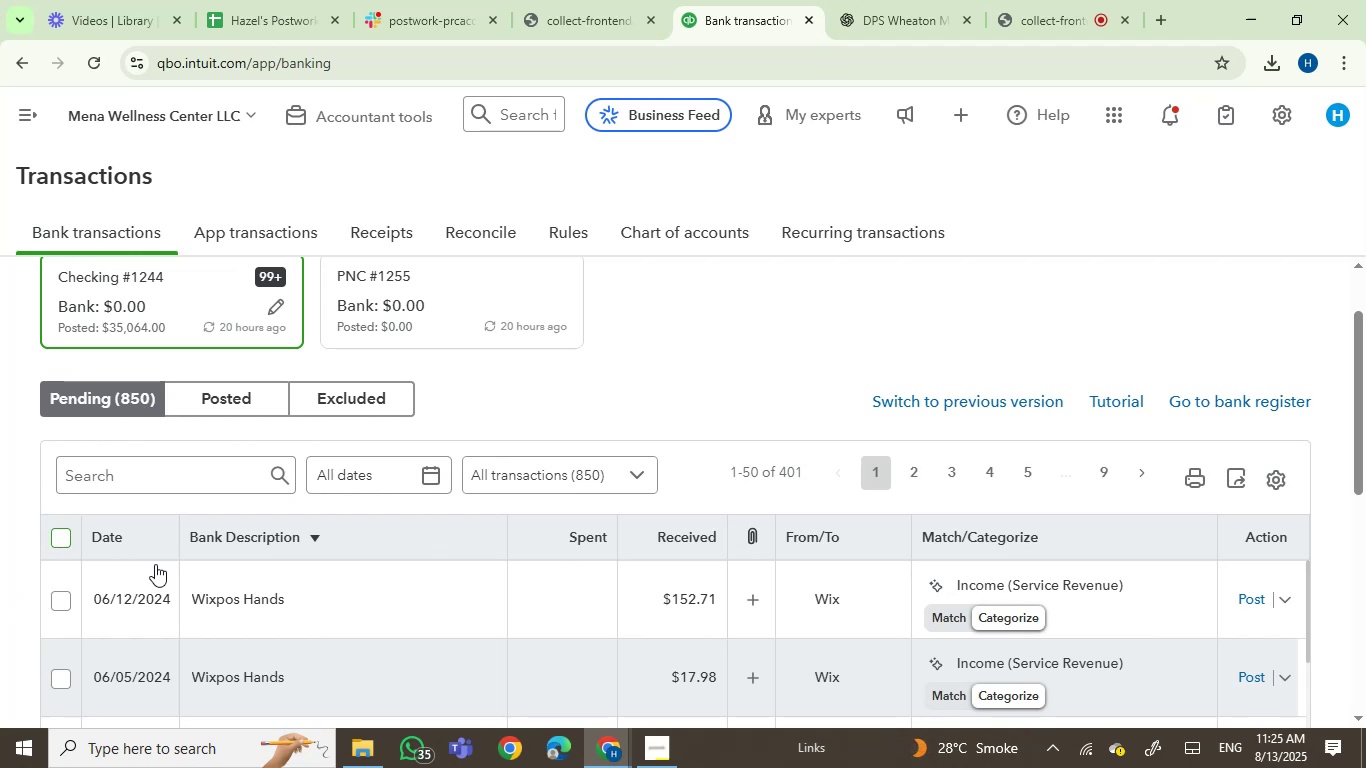 
mouse_move([311, 663])
 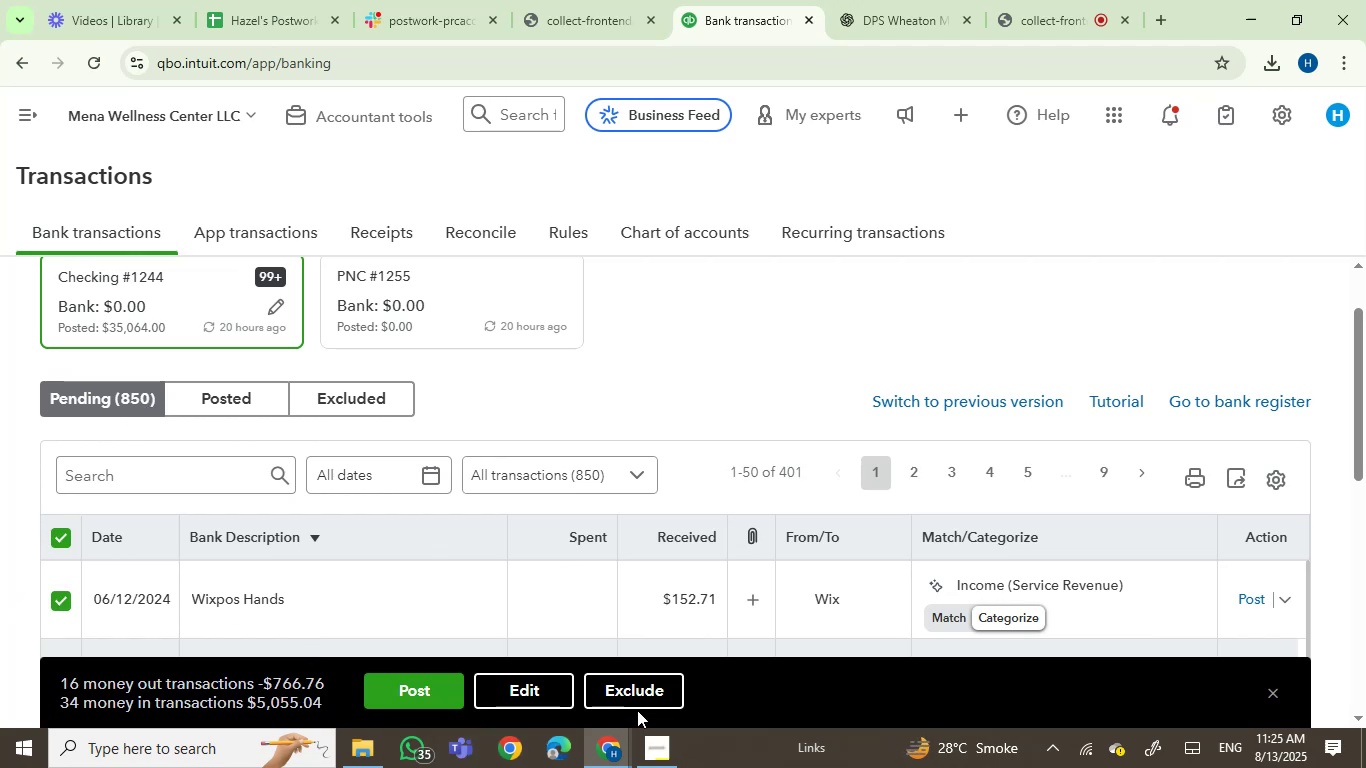 
left_click([644, 704])
 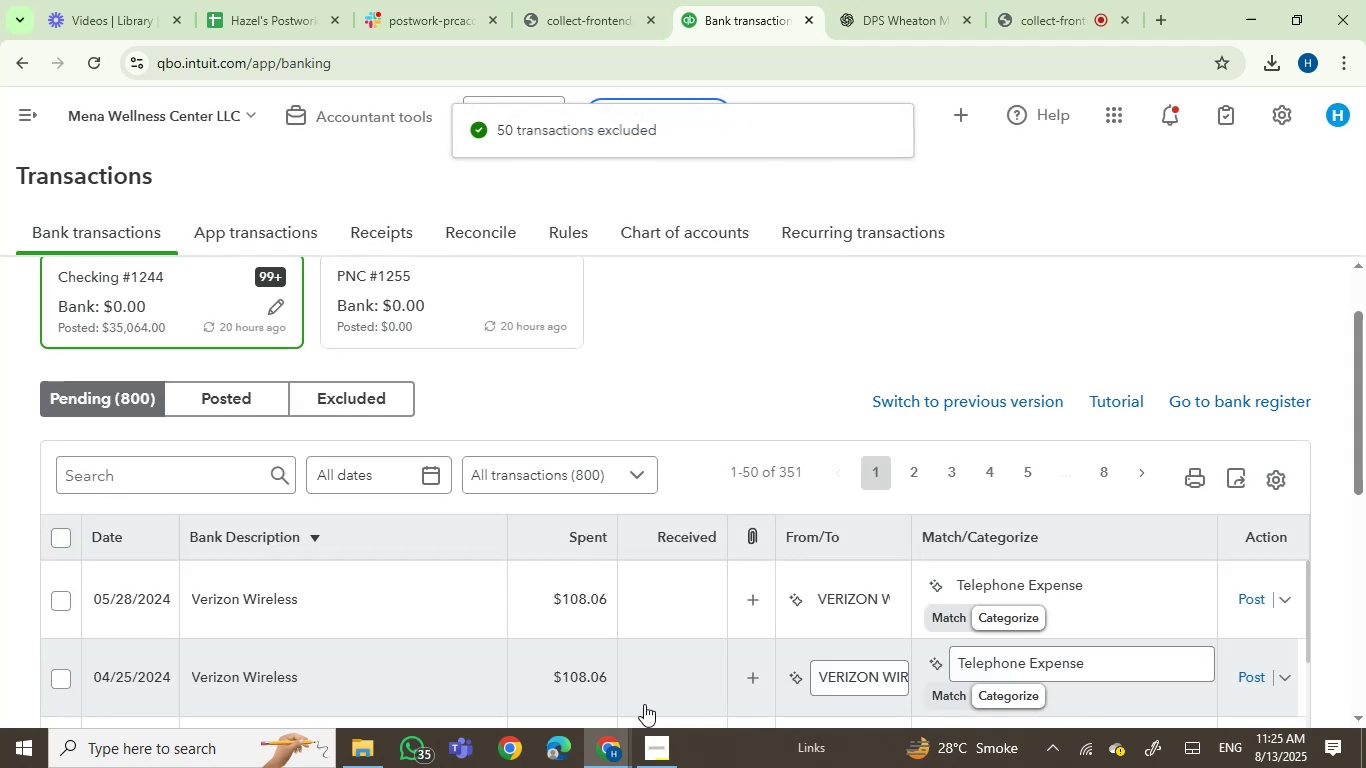 
wait(7.84)
 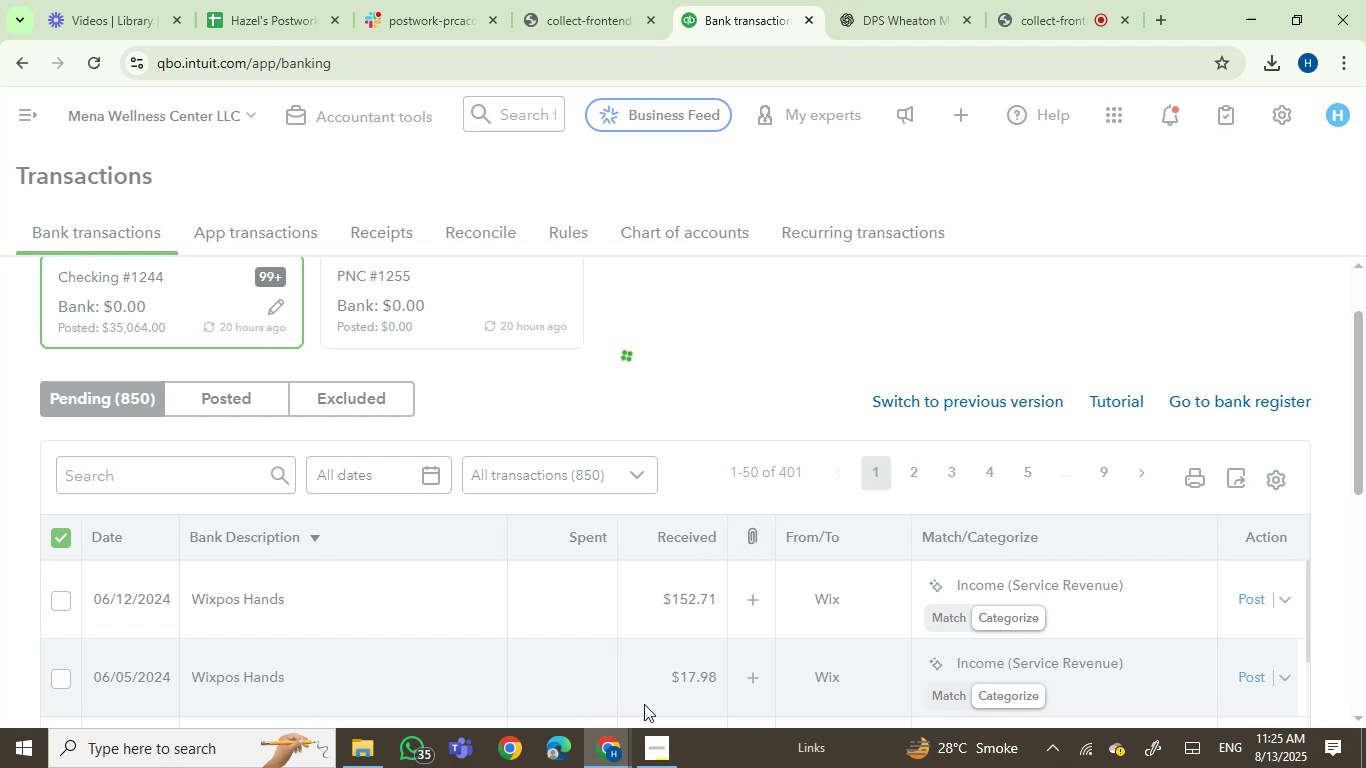 
left_click([60, 538])
 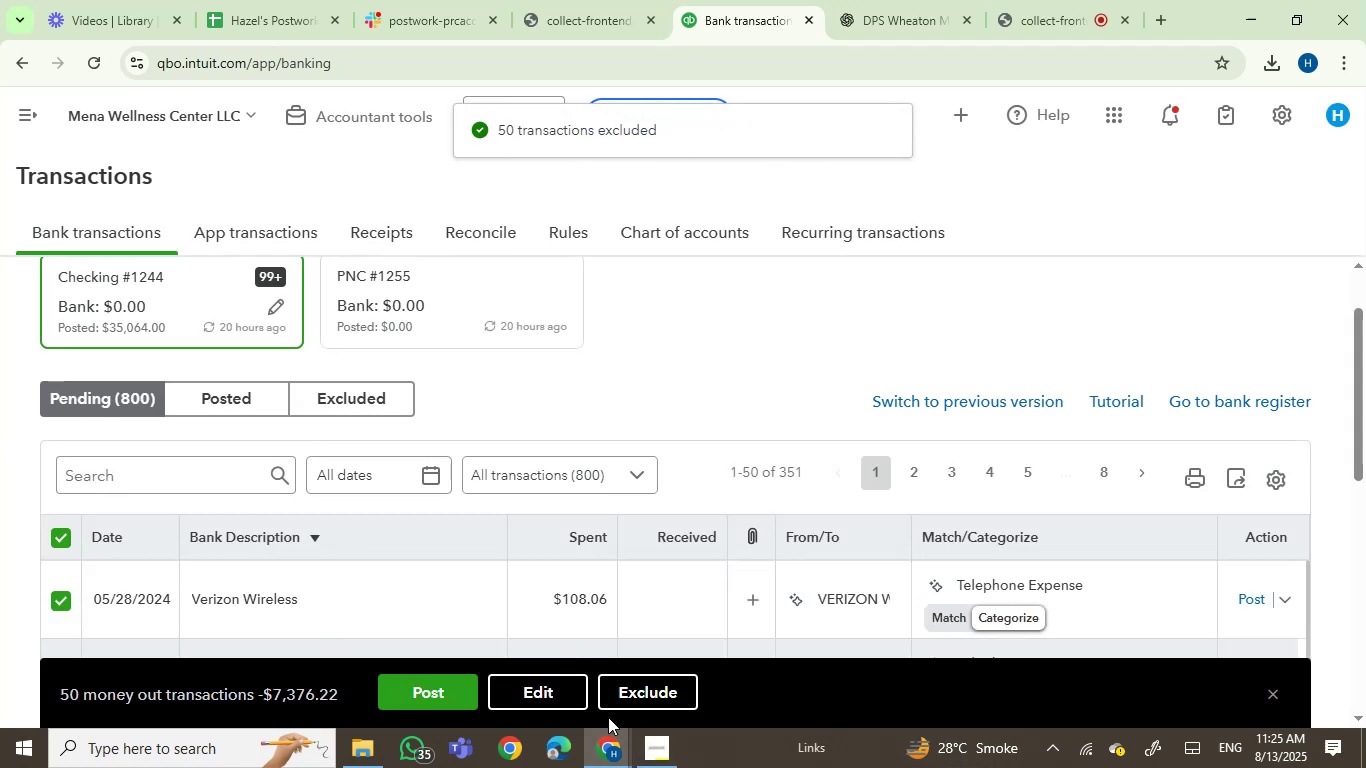 
left_click([656, 700])
 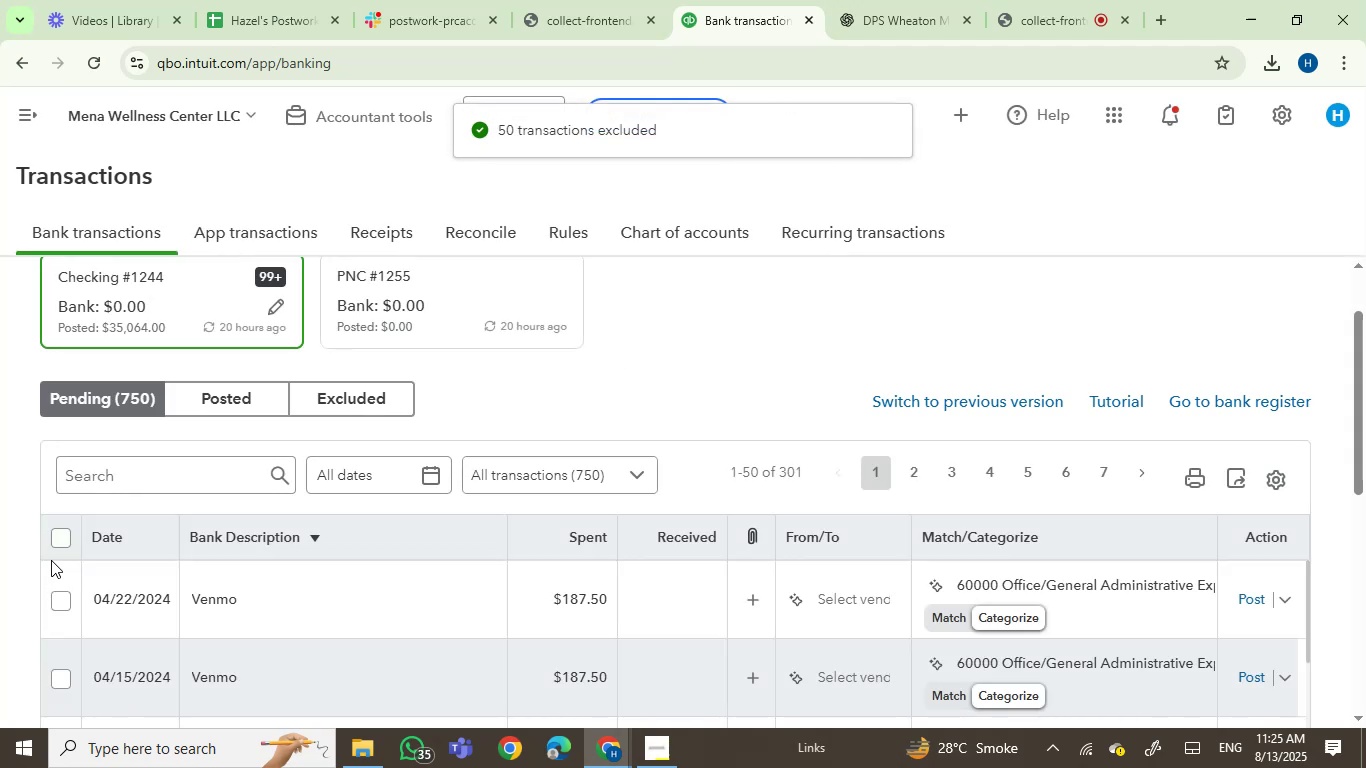 
wait(11.72)
 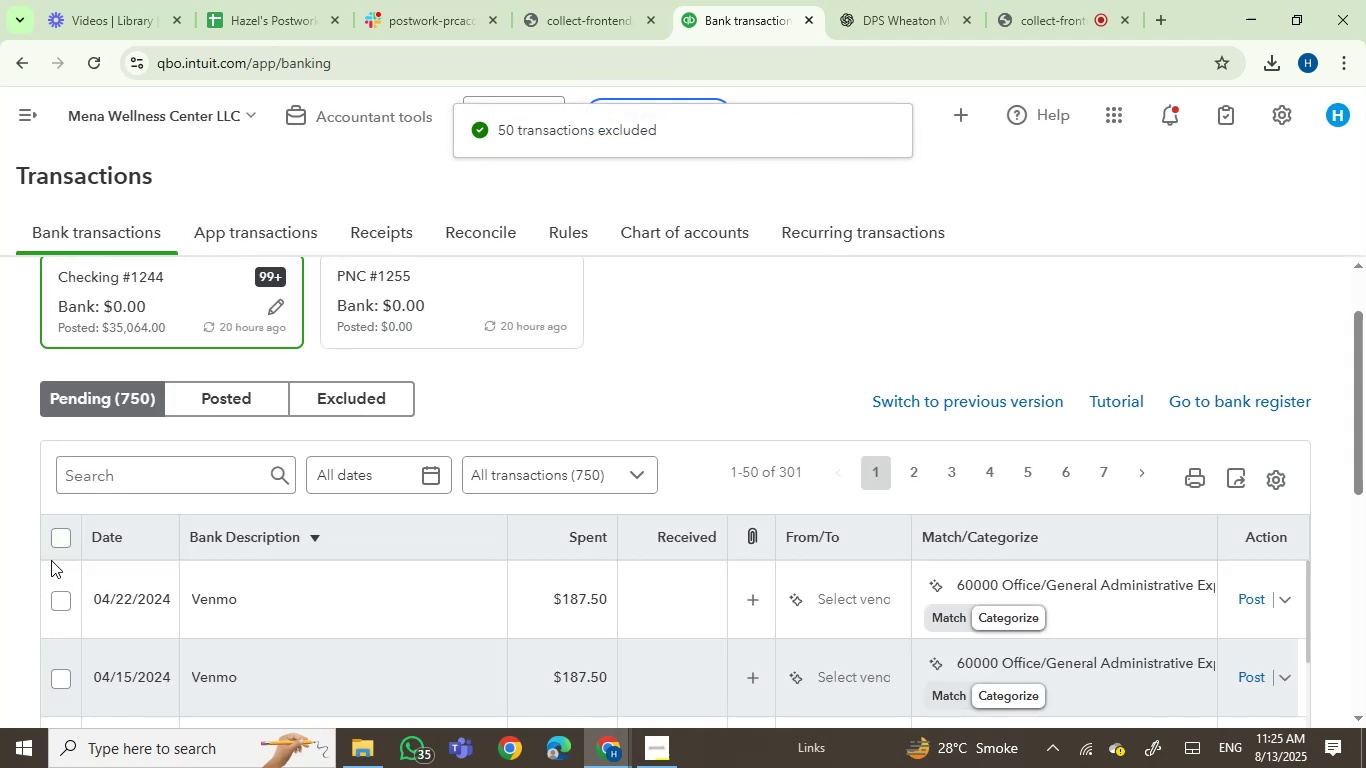 
left_click([65, 541])
 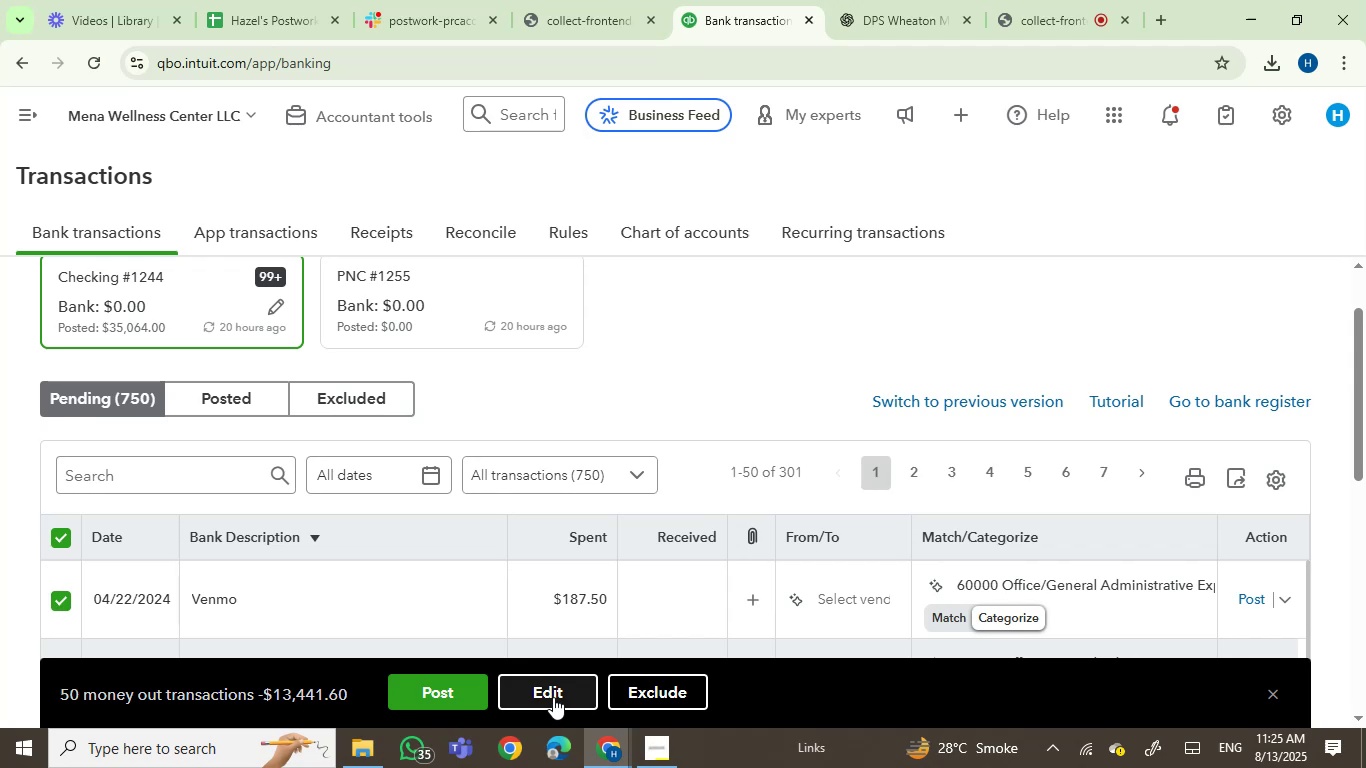 
left_click([652, 698])
 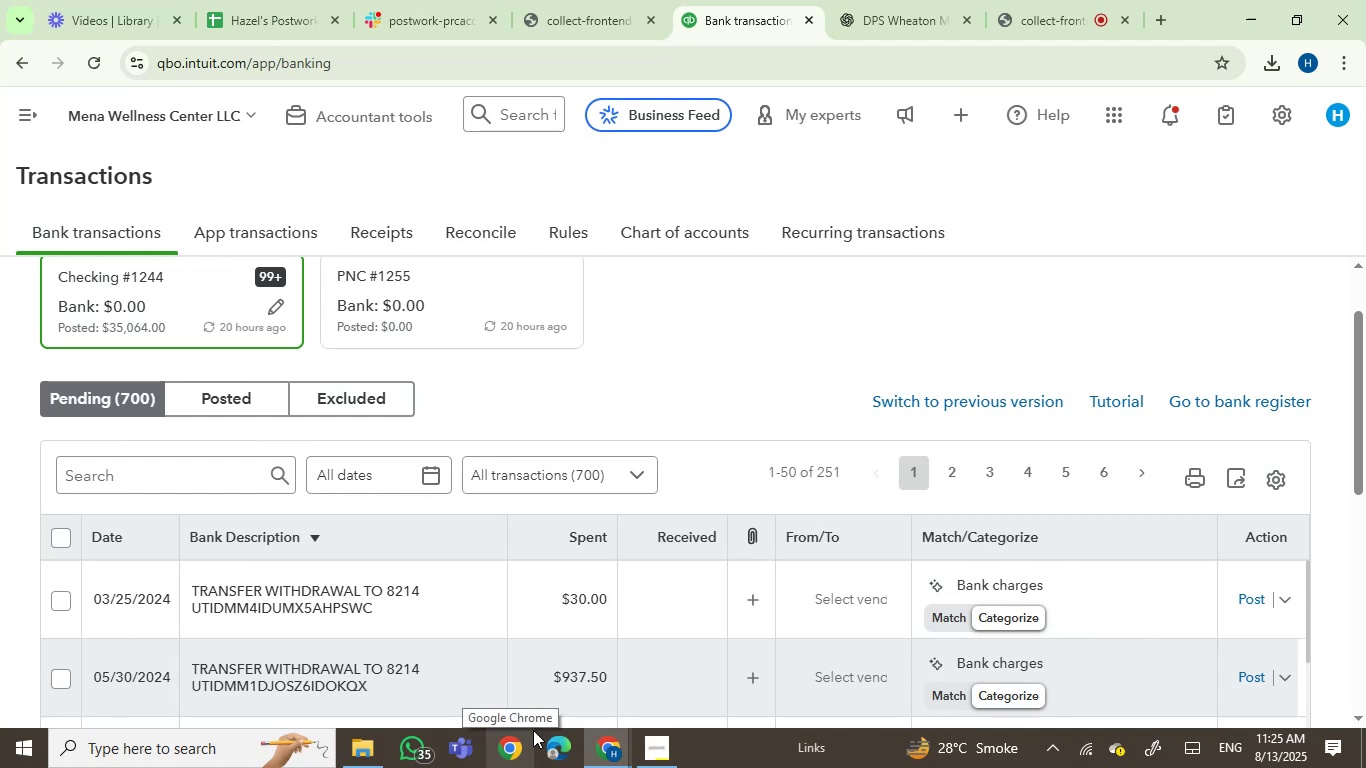 
wait(17.38)
 